 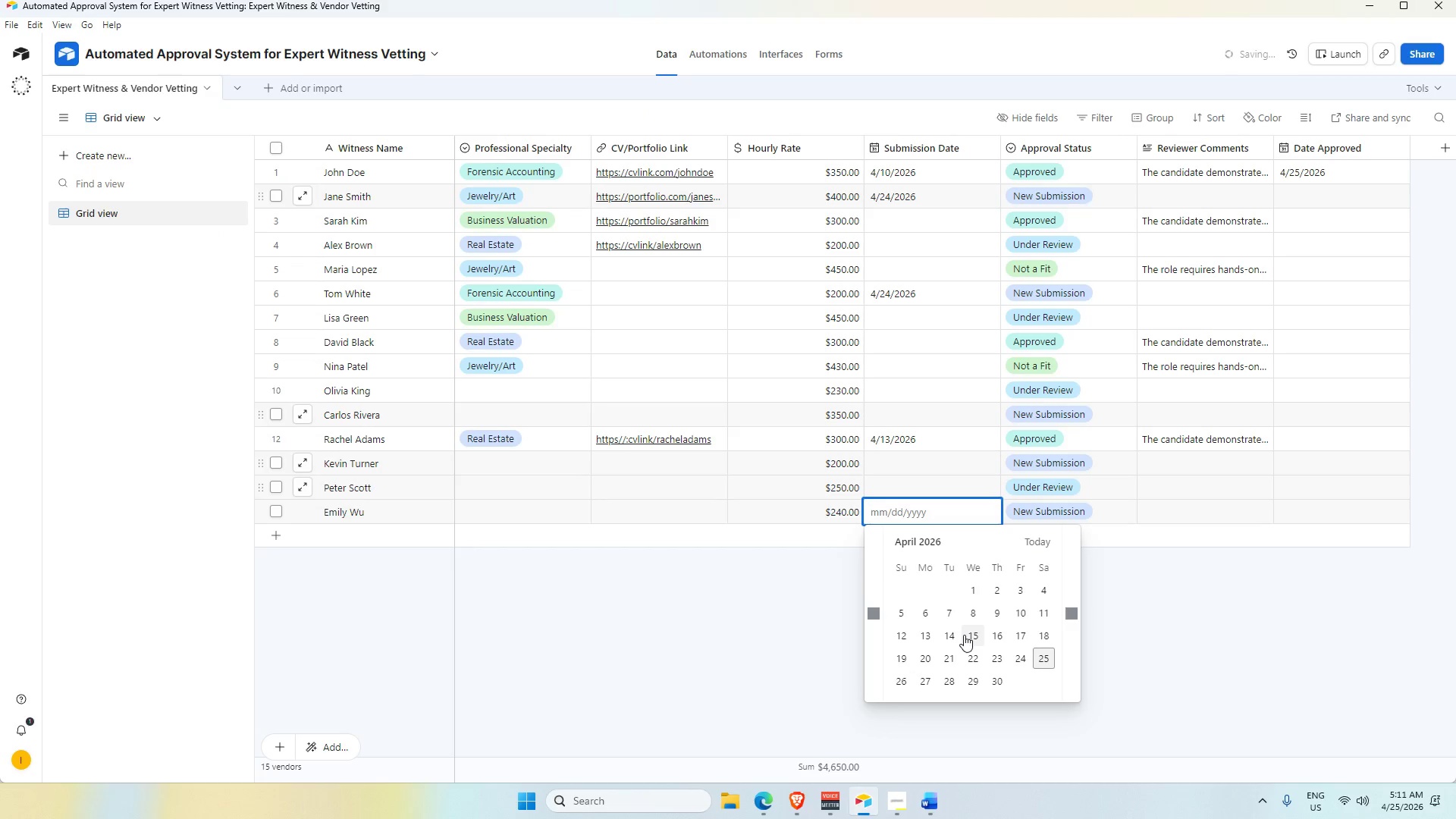 
mouse_move([946, 176])
 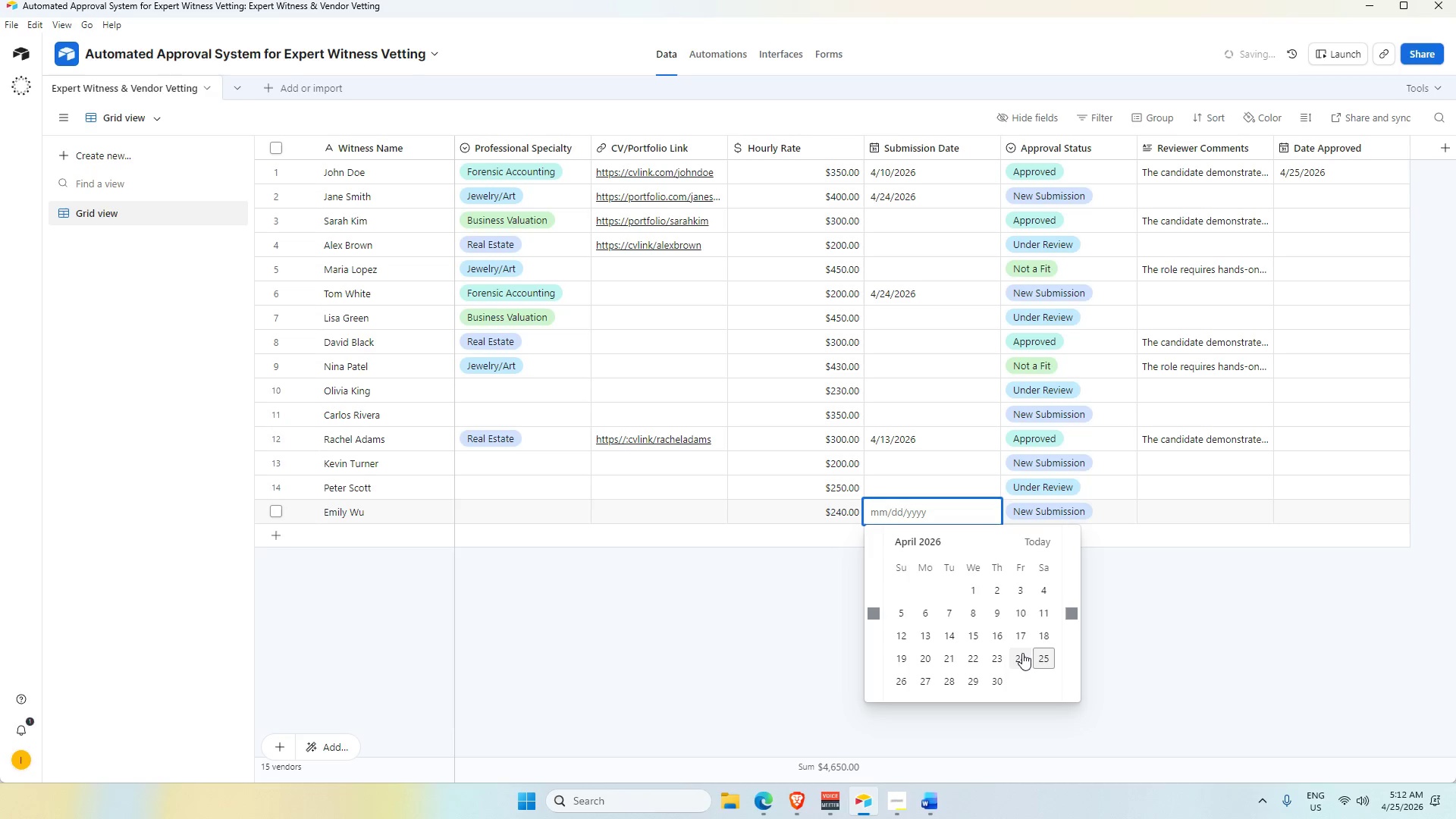 
wait(59.52)
 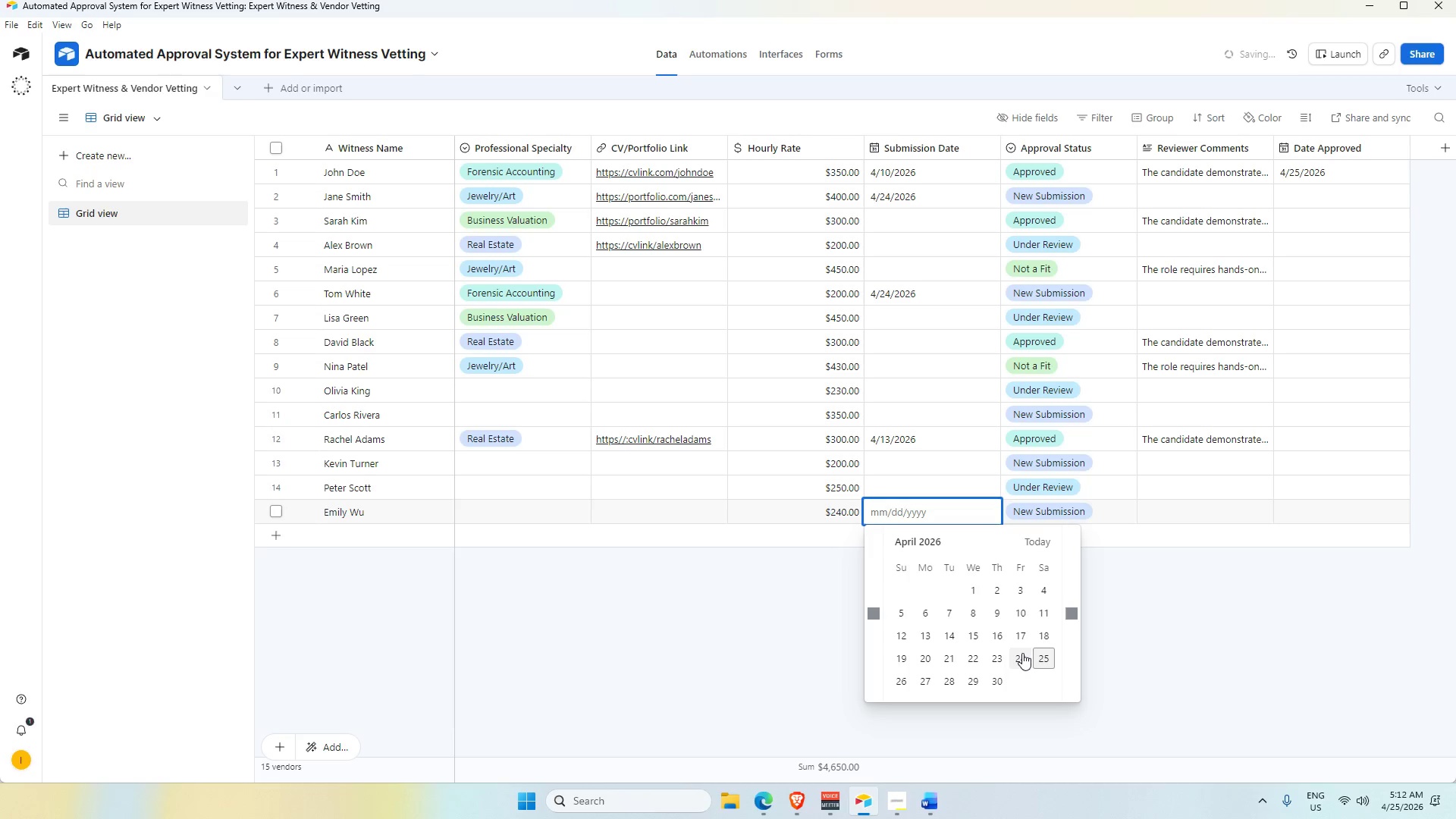 
left_click([734, 742])
 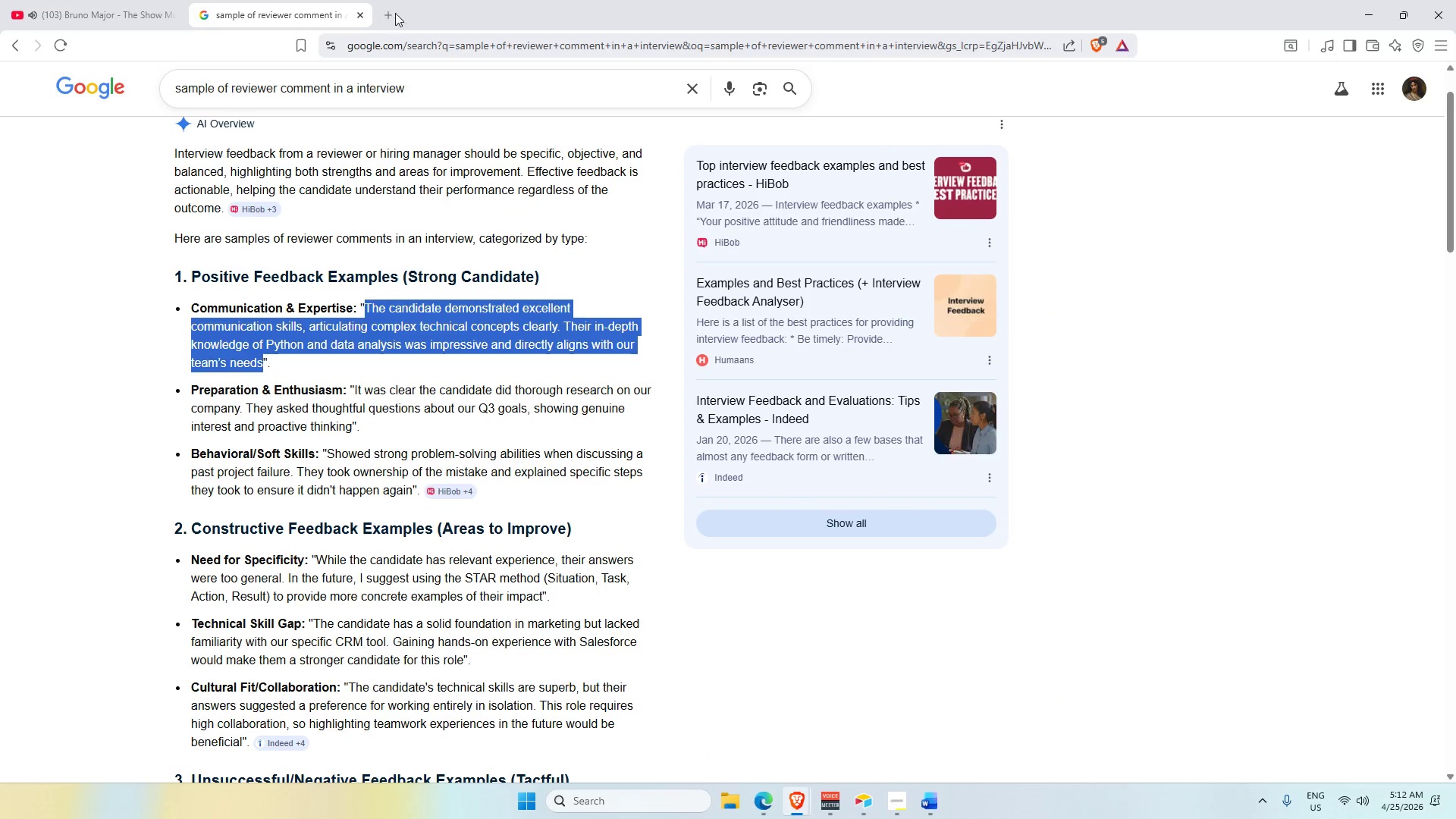 
left_click_drag(start_coordinate=[393, 14], to_coordinate=[394, 20])
 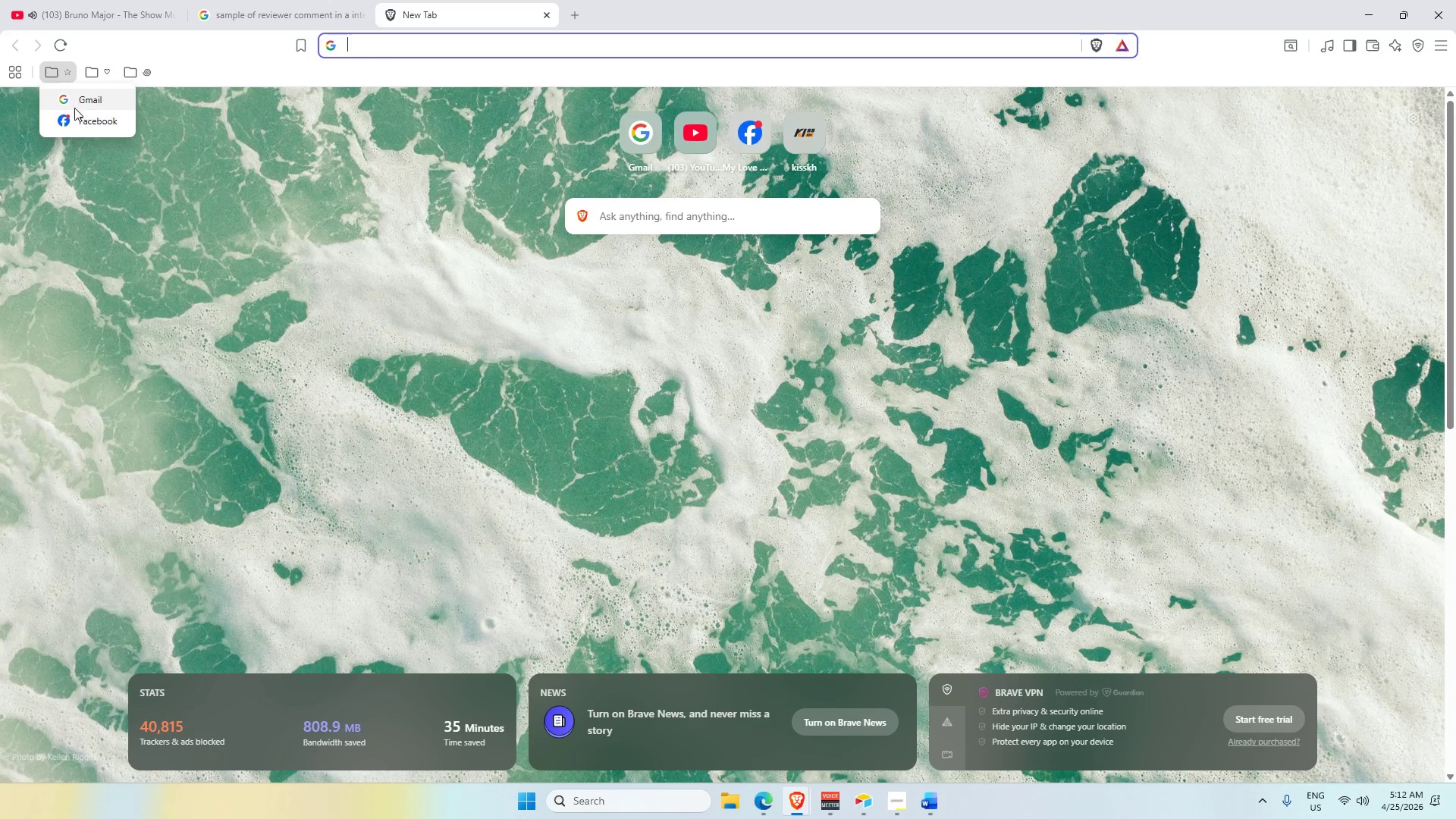 
left_click([78, 96])
 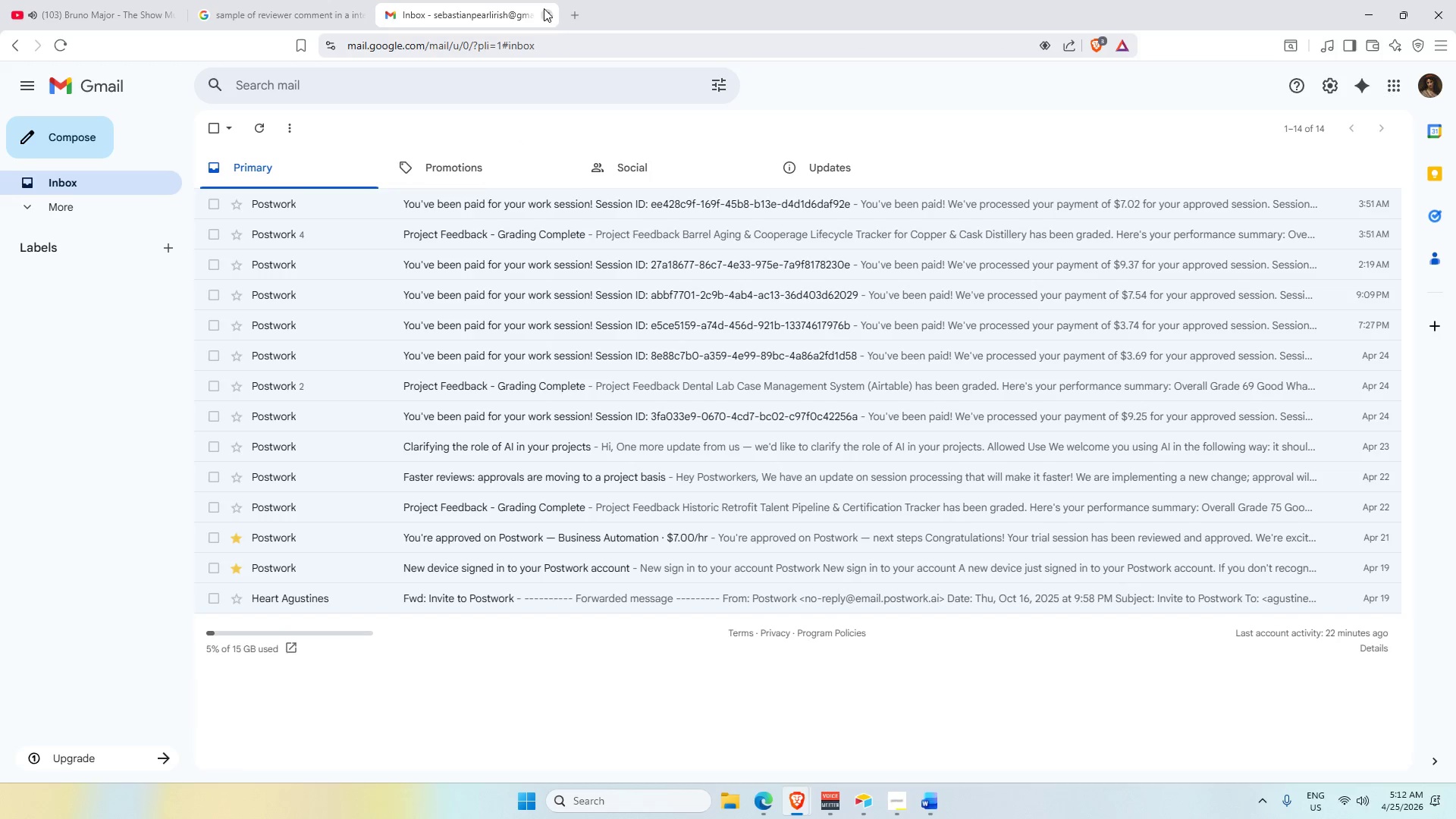 
wait(5.55)
 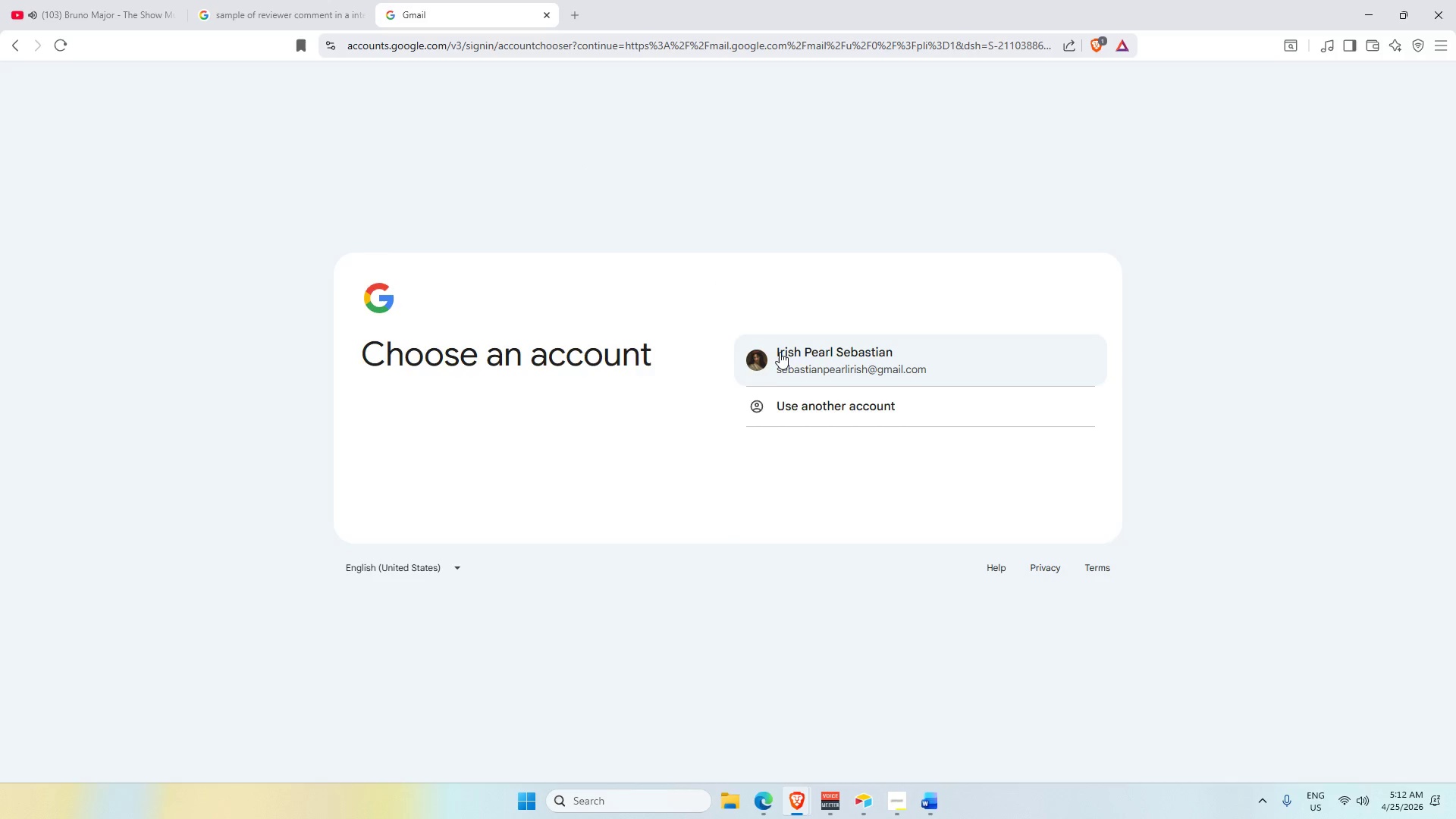 
left_click([547, 14])
 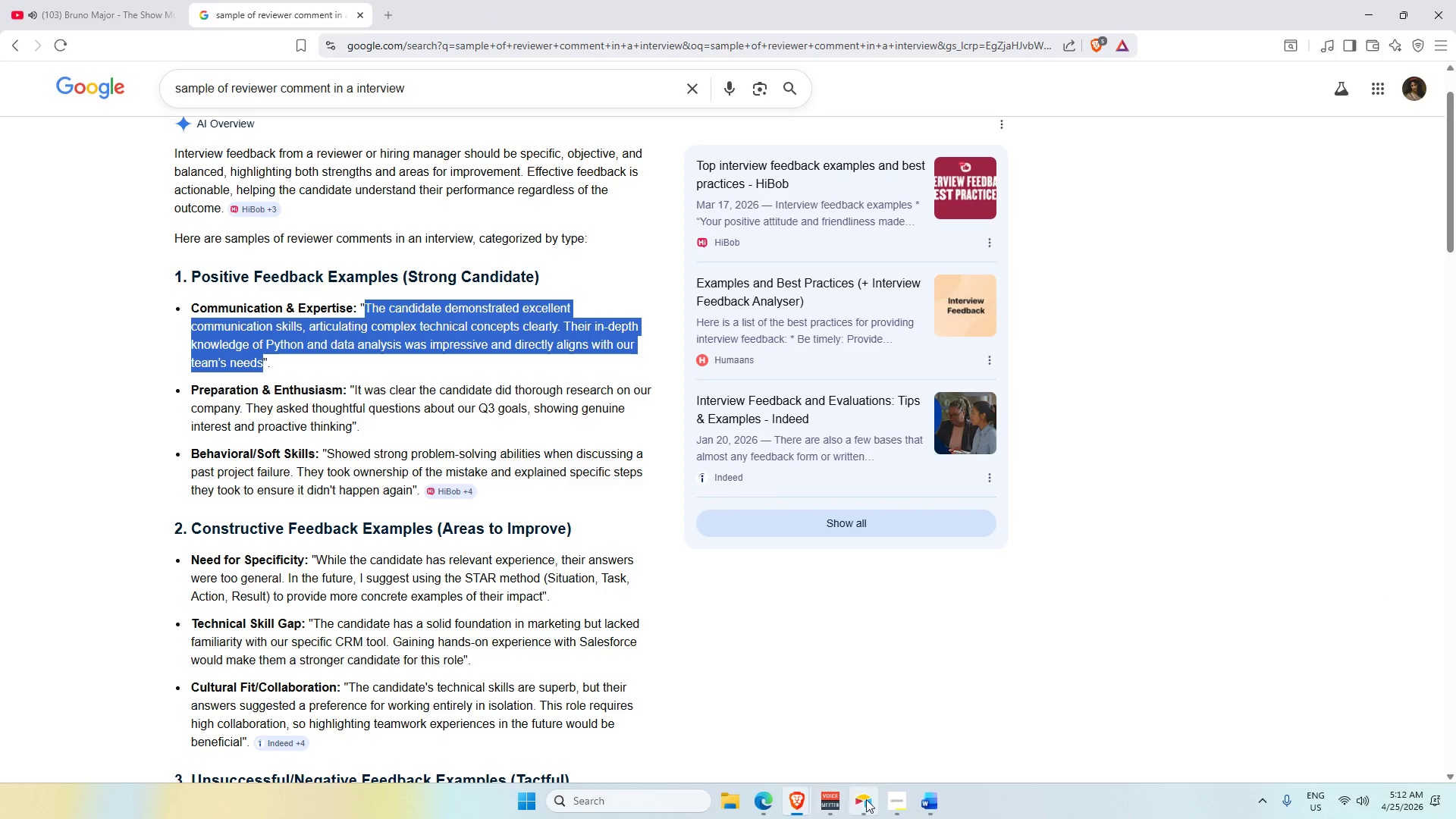 
scroll: coordinate [439, 500], scroll_direction: up, amount: 2.0
 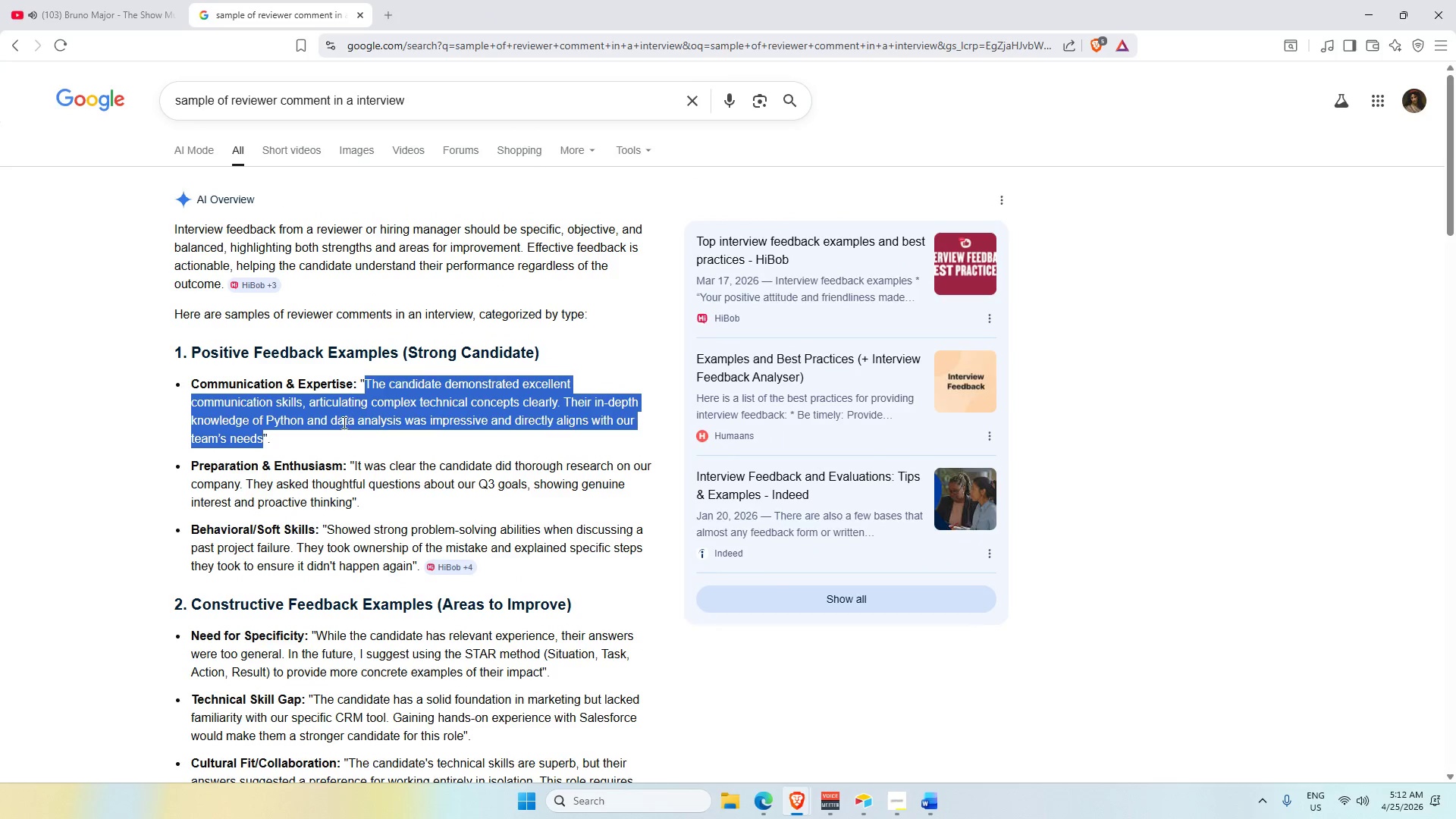 
scroll: coordinate [371, 472], scroll_direction: down, amount: 2.0
 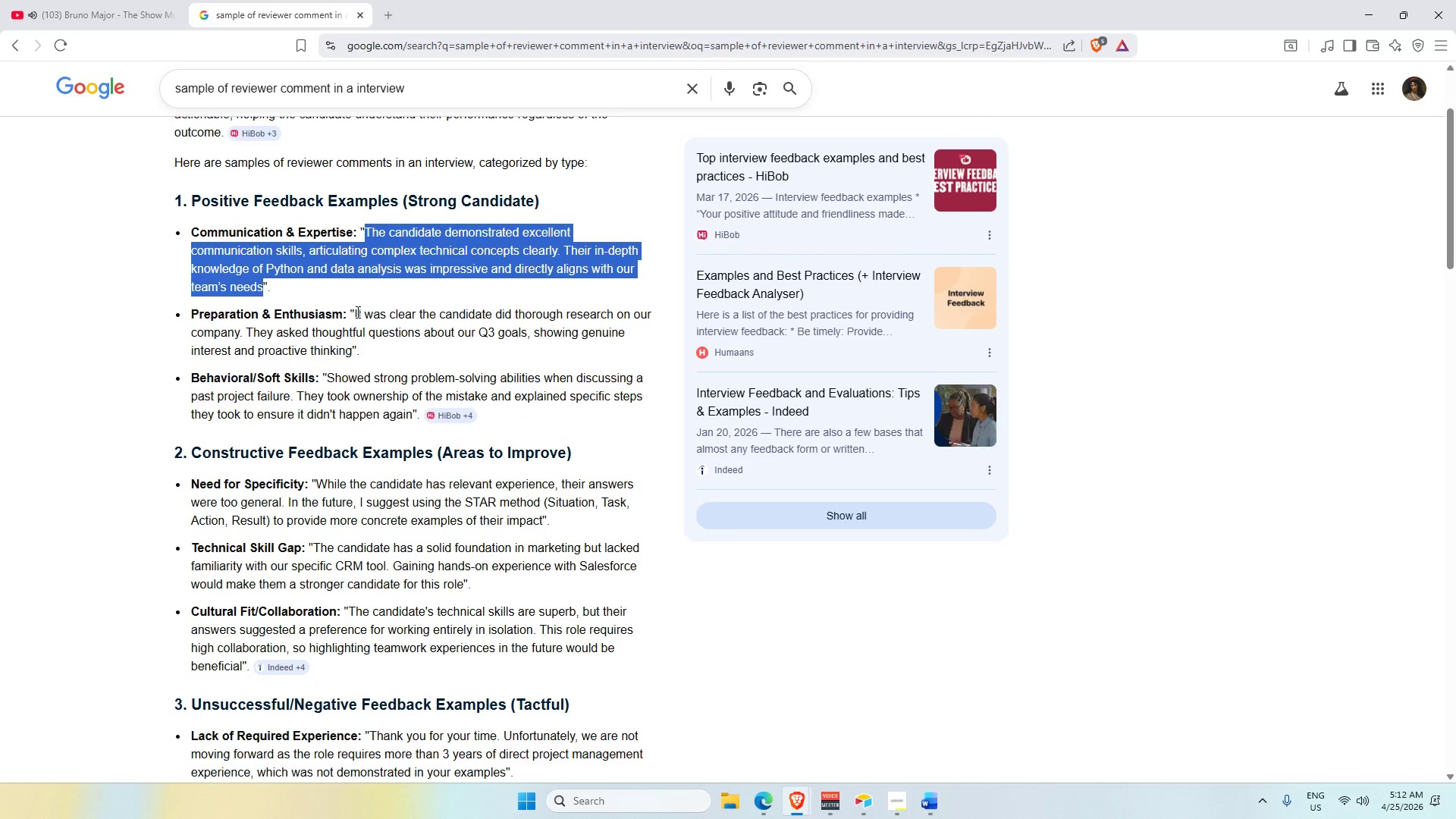 
left_click_drag(start_coordinate=[356, 312], to_coordinate=[352, 347])
 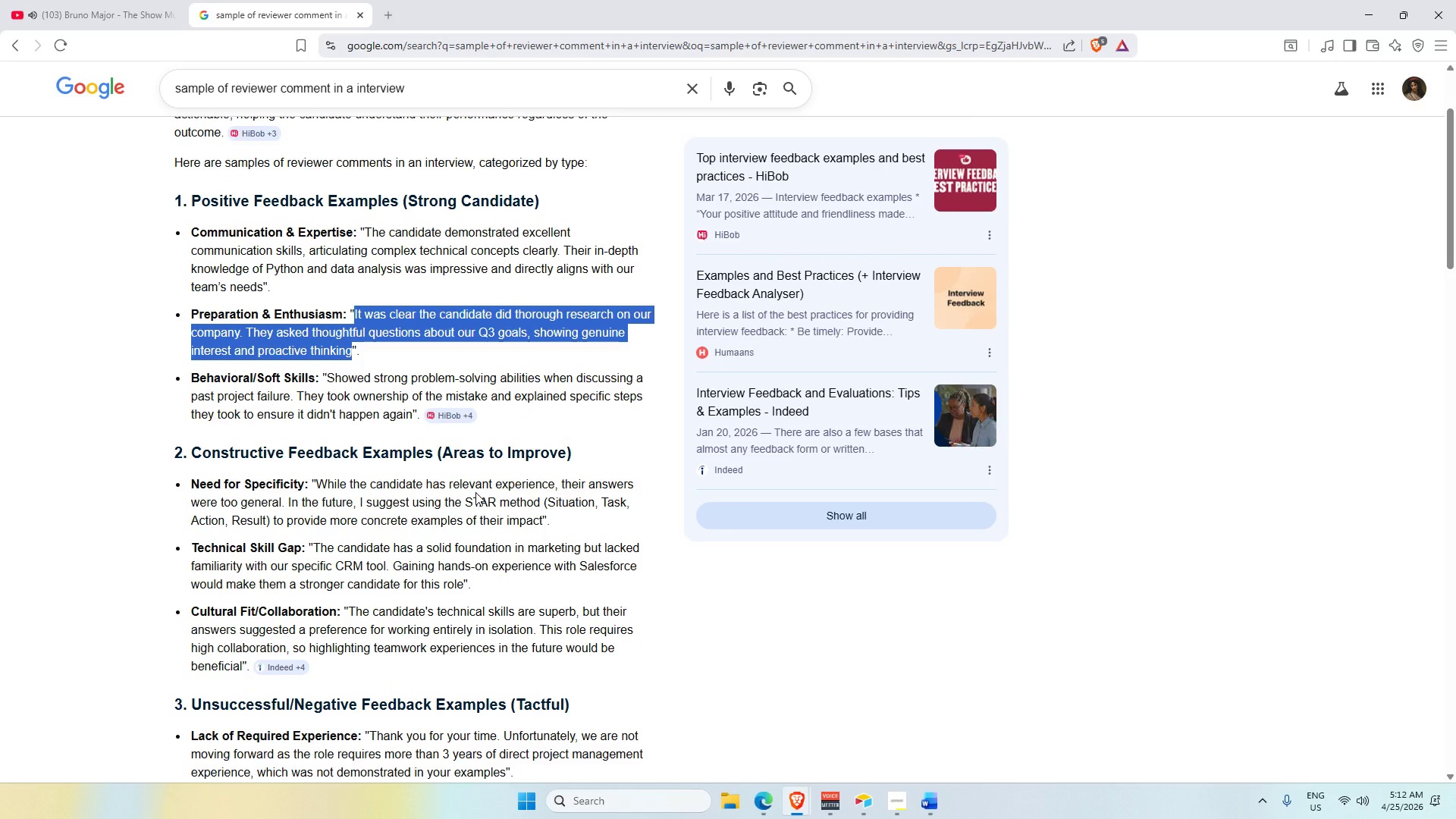 
key(Control+C)
 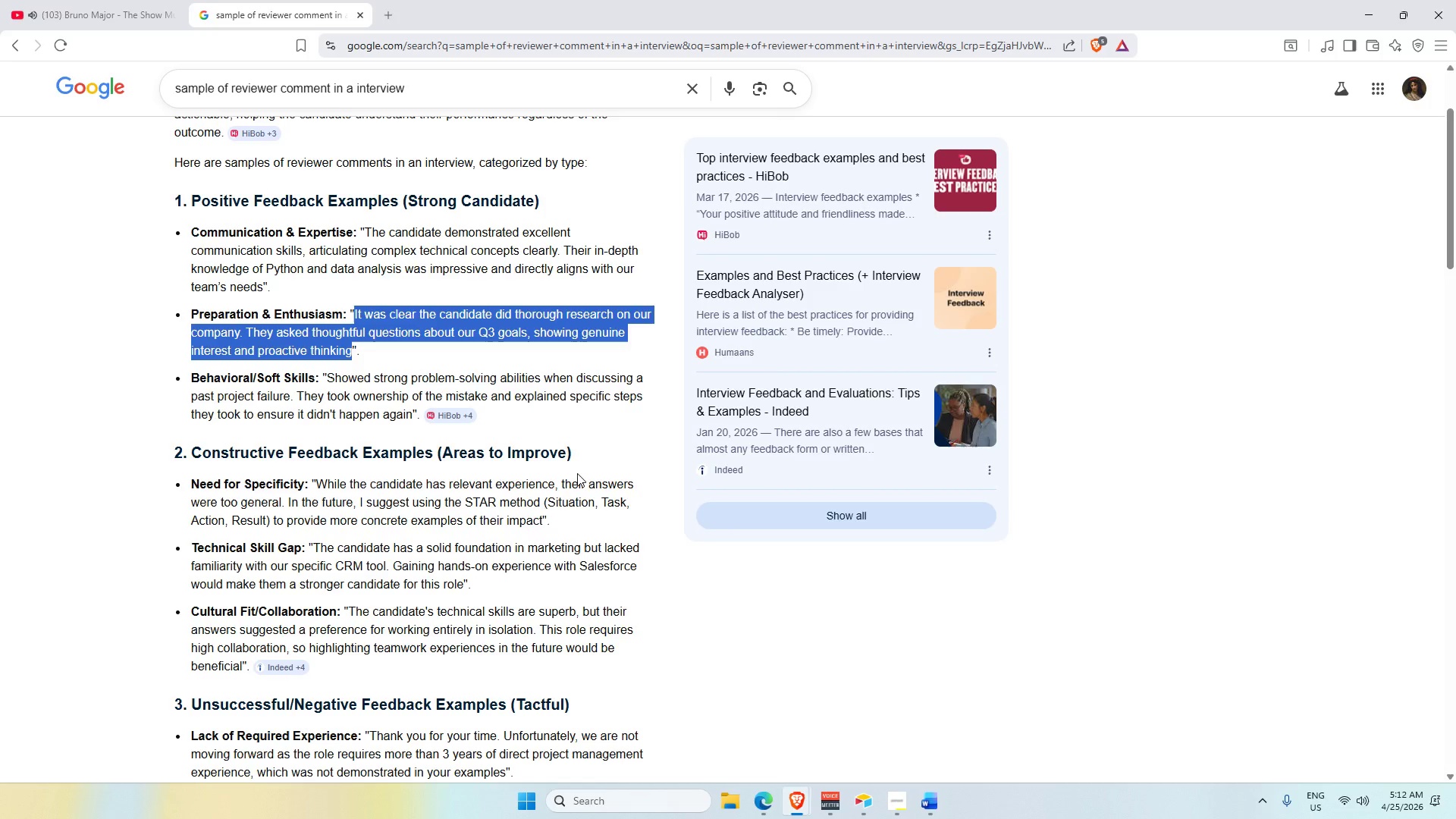 
key(Alt+AltLeft)
 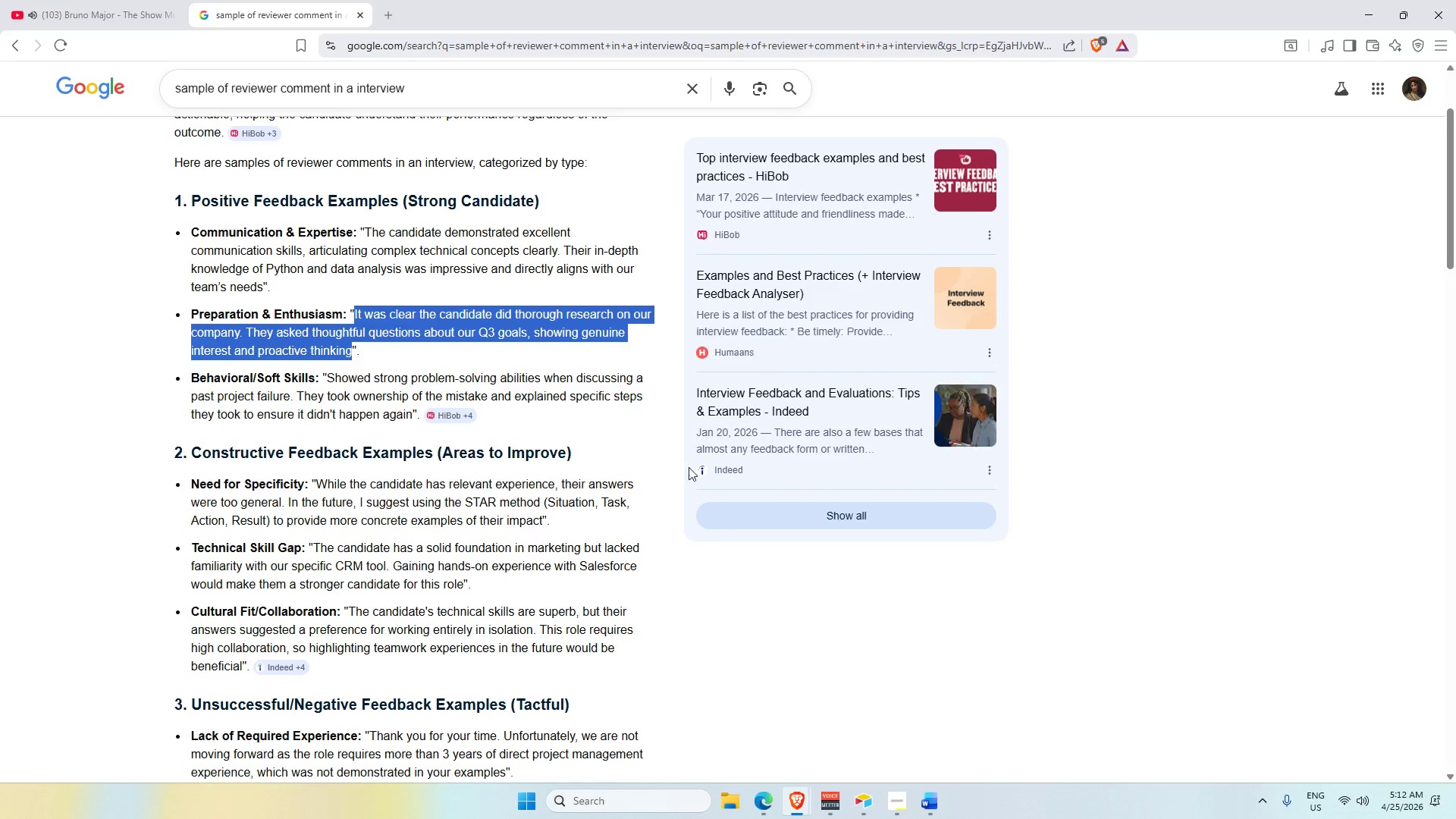 
key(Alt+Tab)
 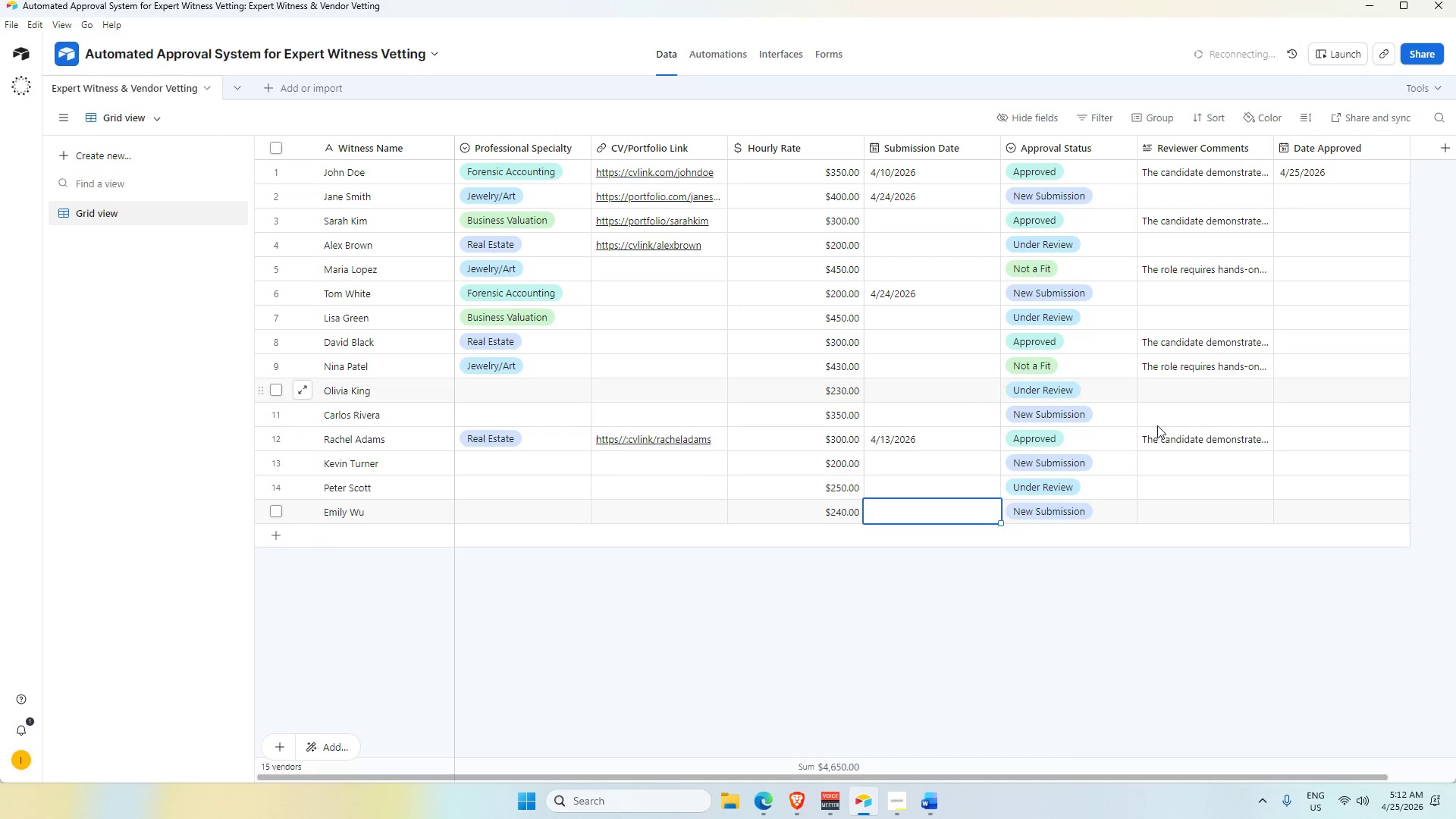 
left_click([1161, 443])
 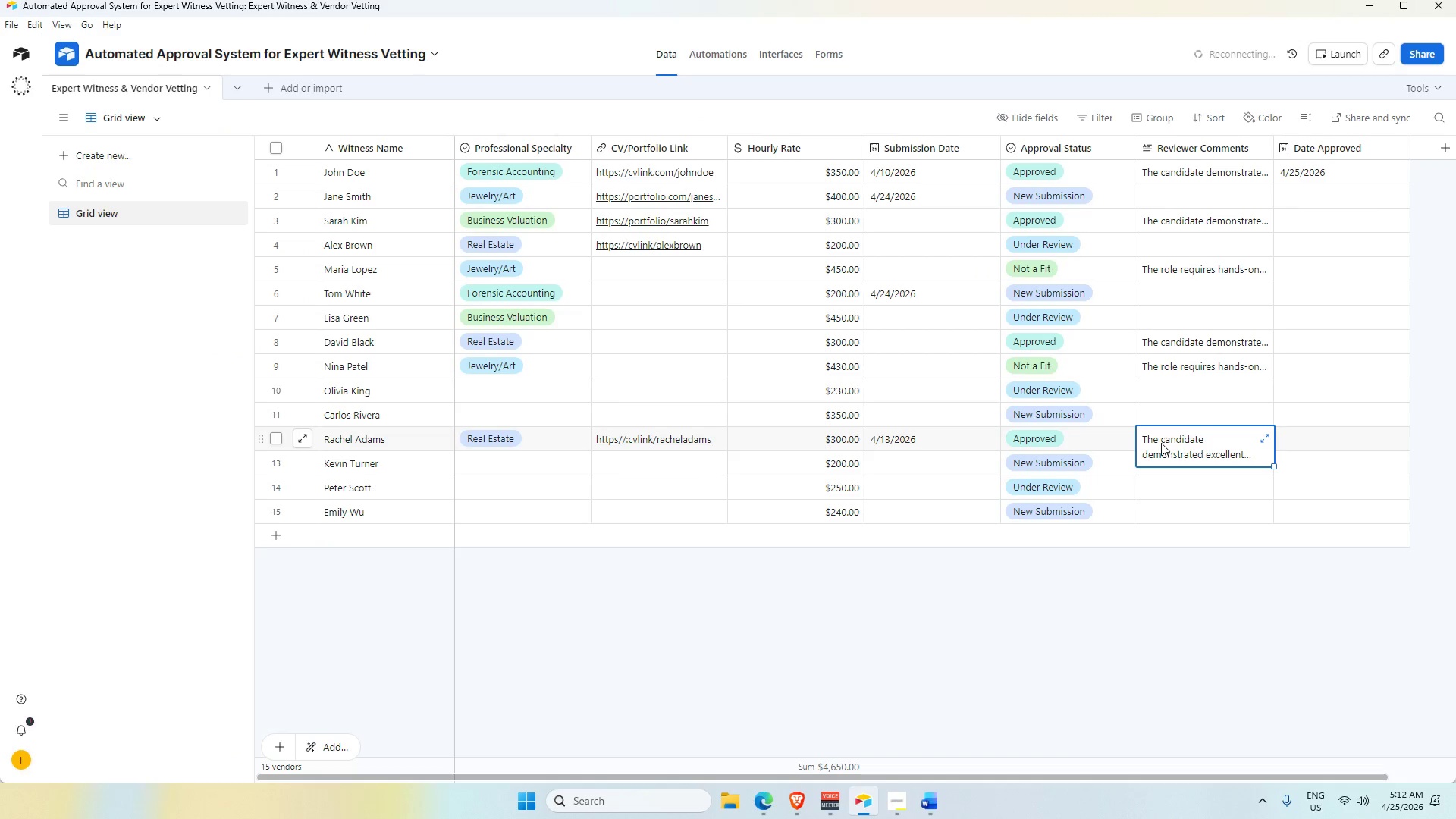 
key(Control+V)
 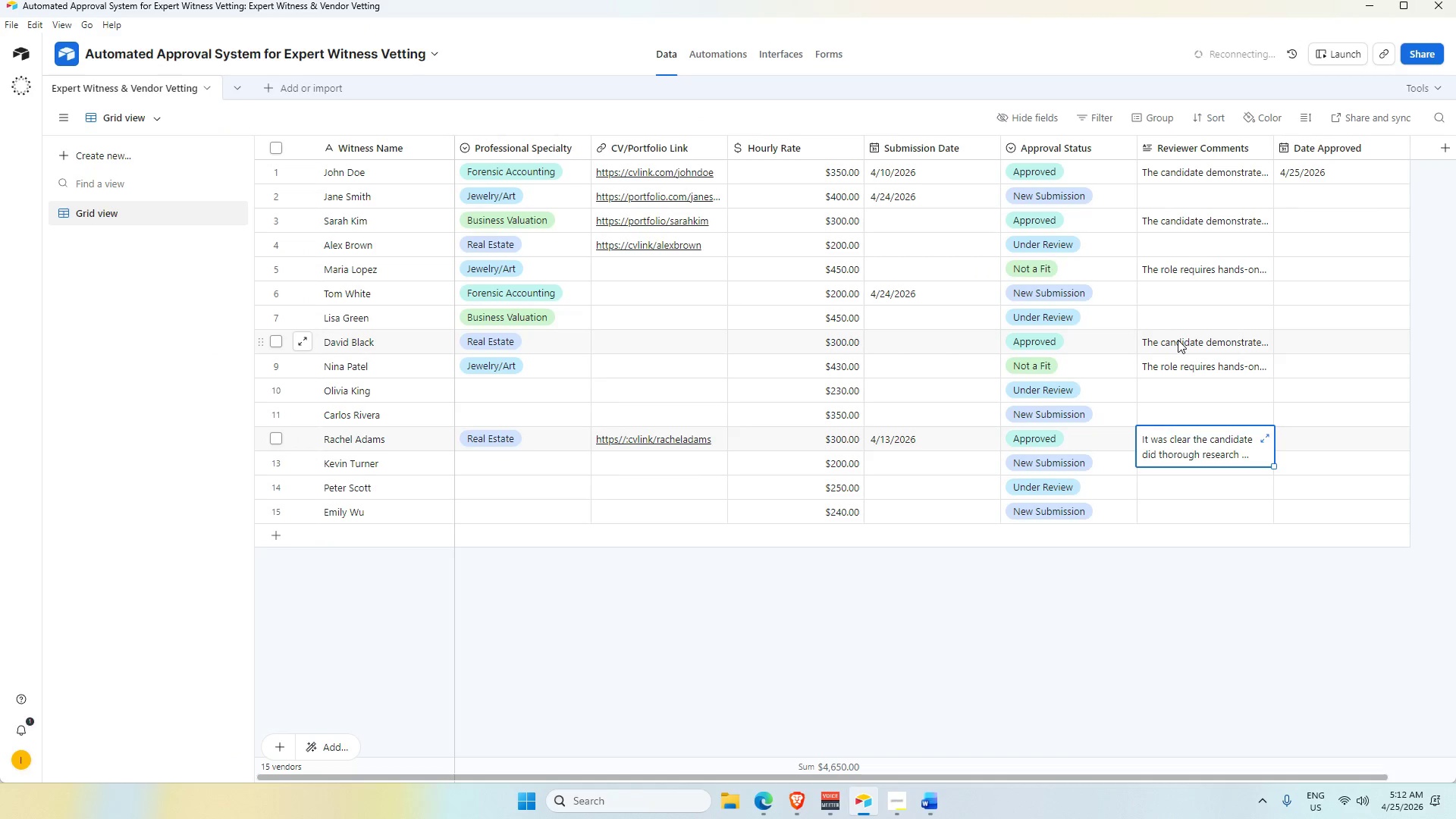 
key(Control+V)
 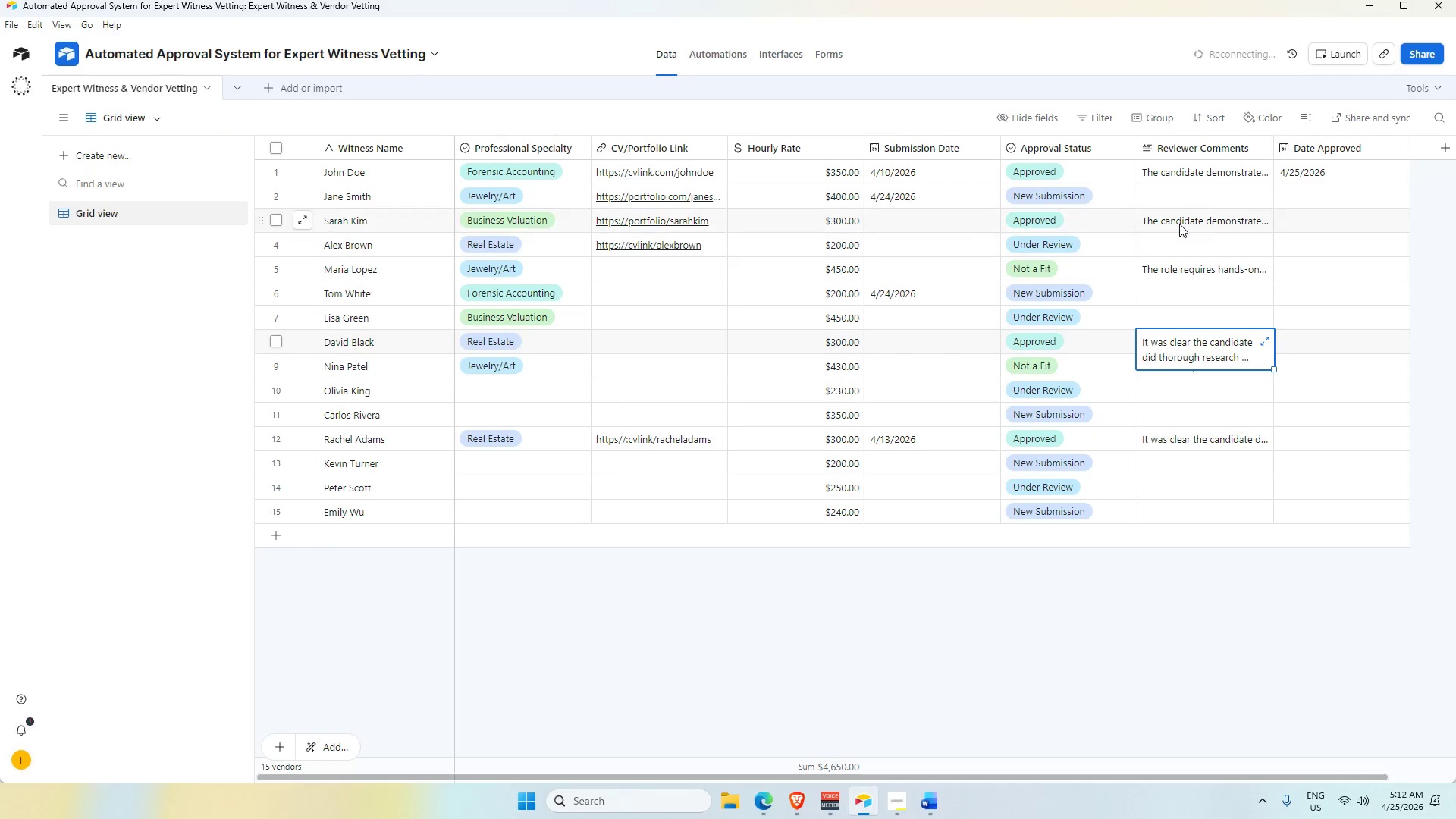 
key(Control+V)
 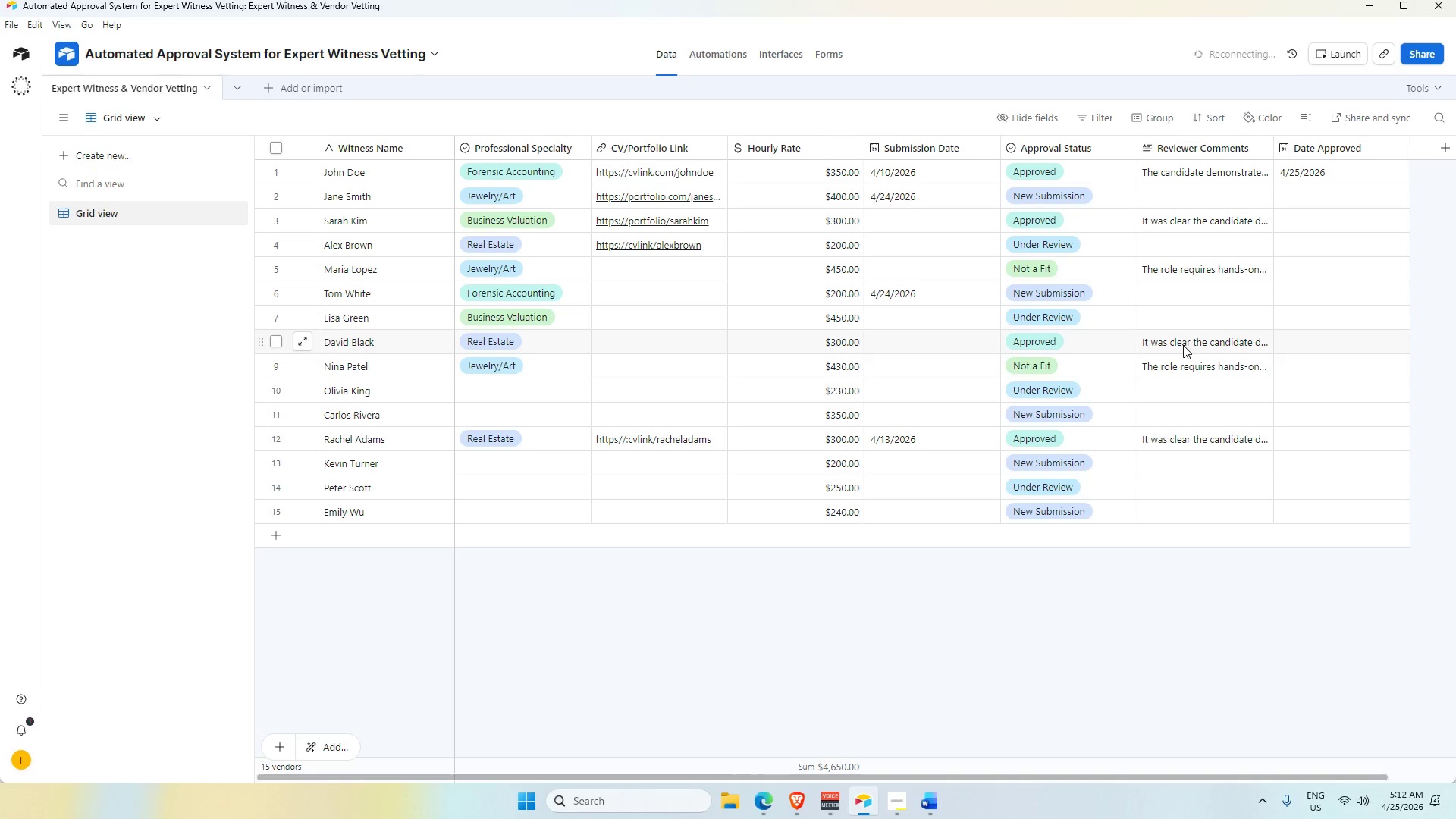 
wait(10.82)
 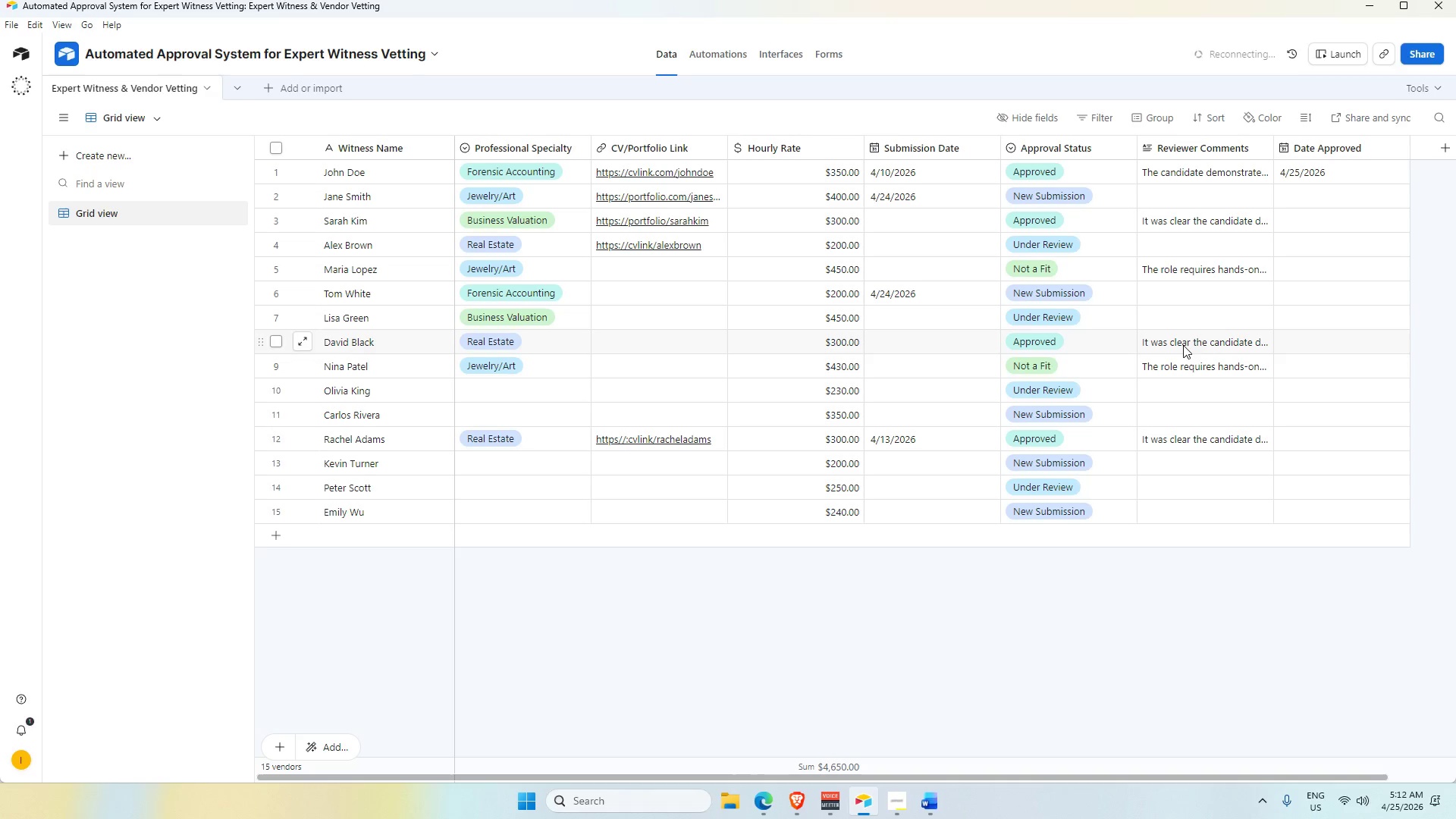 
mouse_move([1294, 143])
 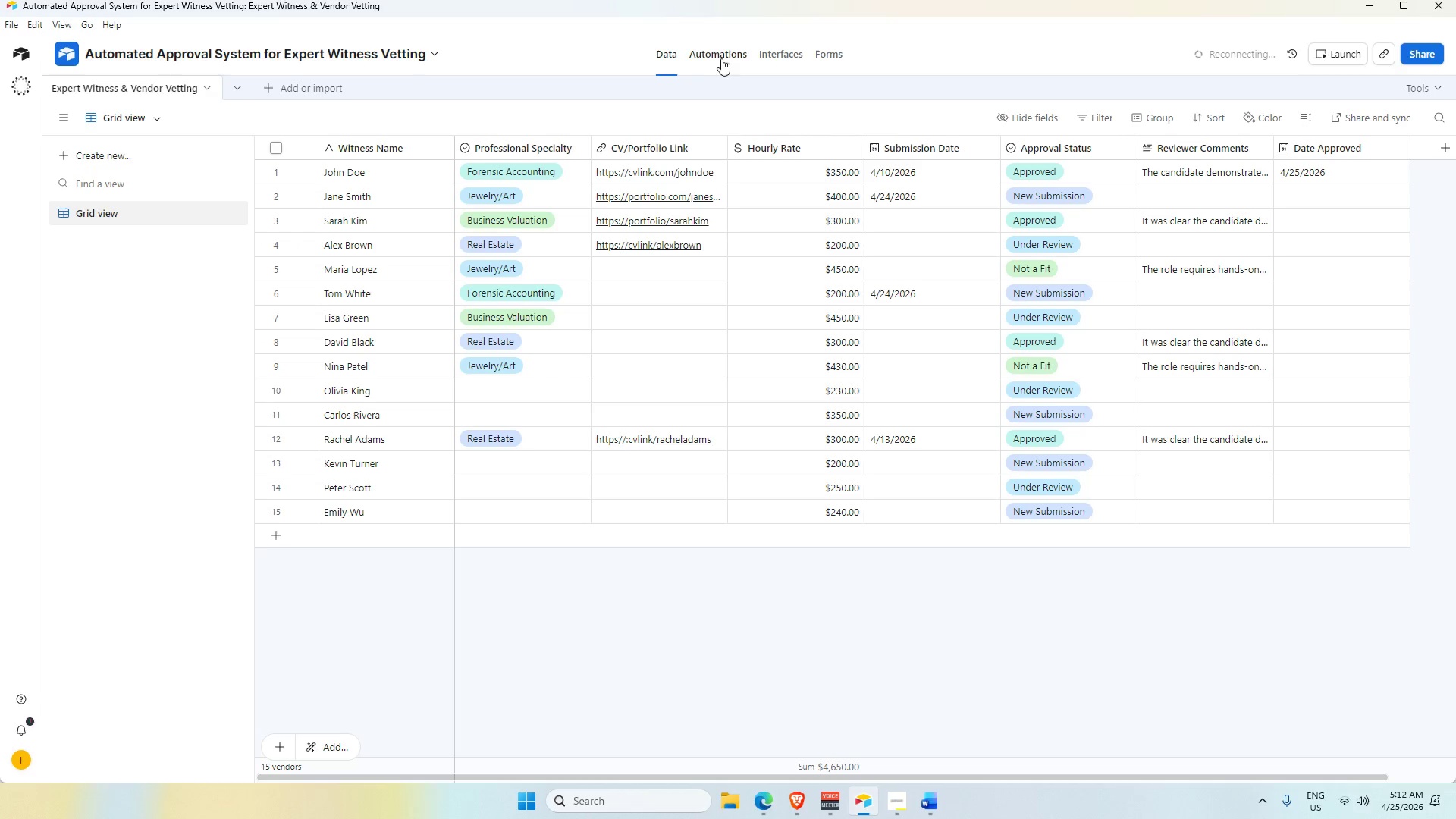 
left_click([723, 55])
 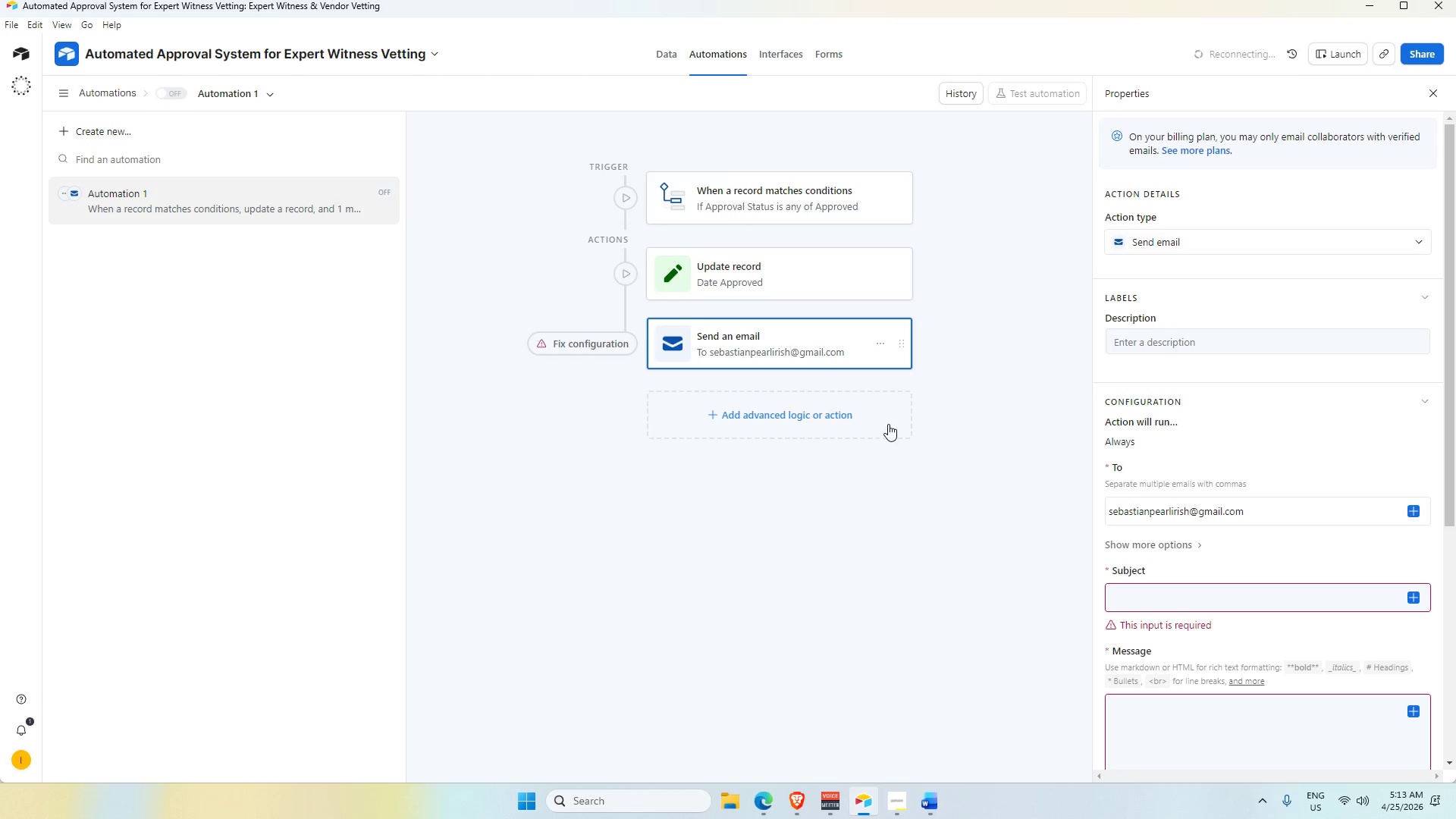 
wait(11.23)
 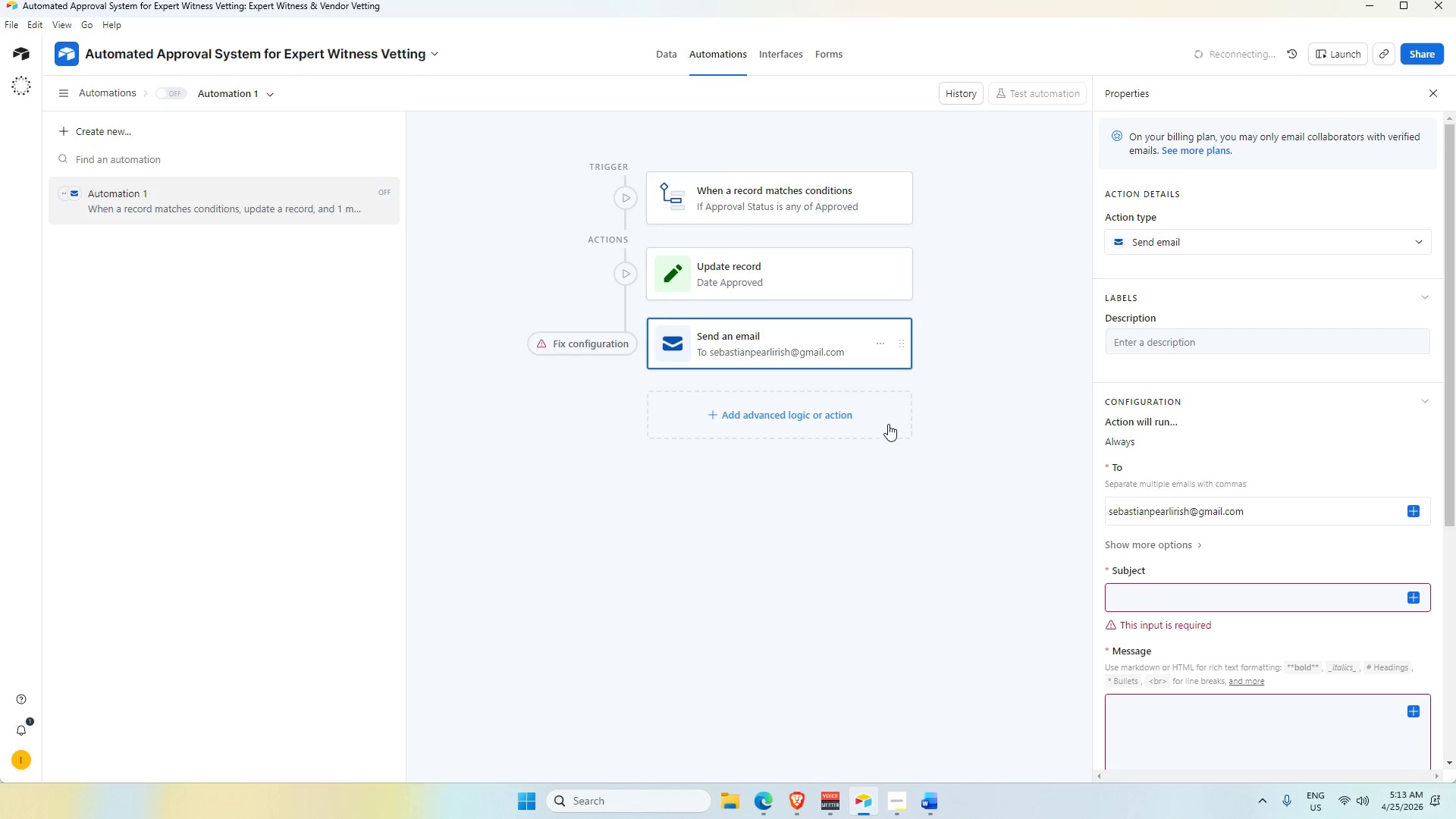 
left_click([664, 59])
 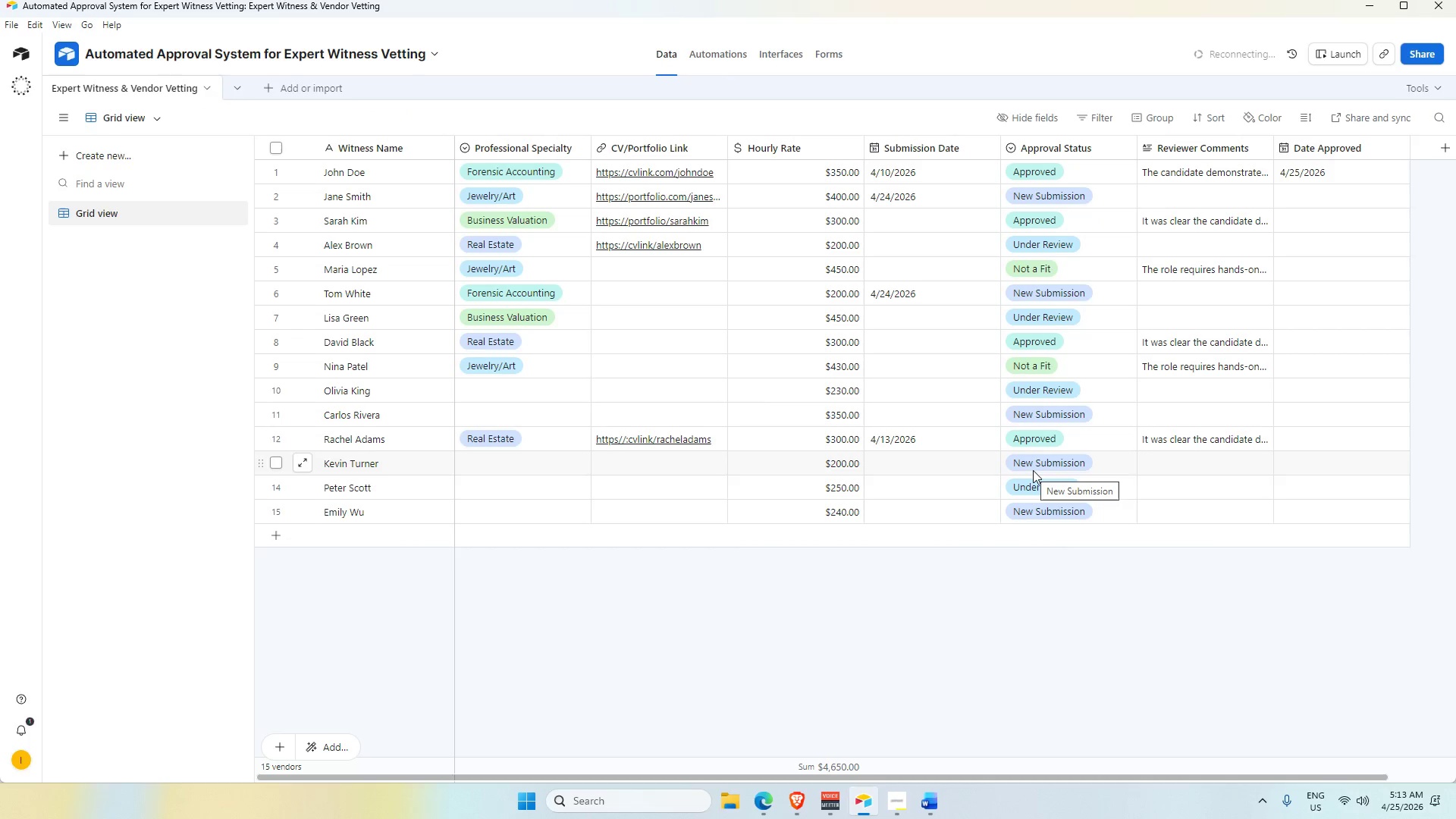 
left_click([1033, 470])
 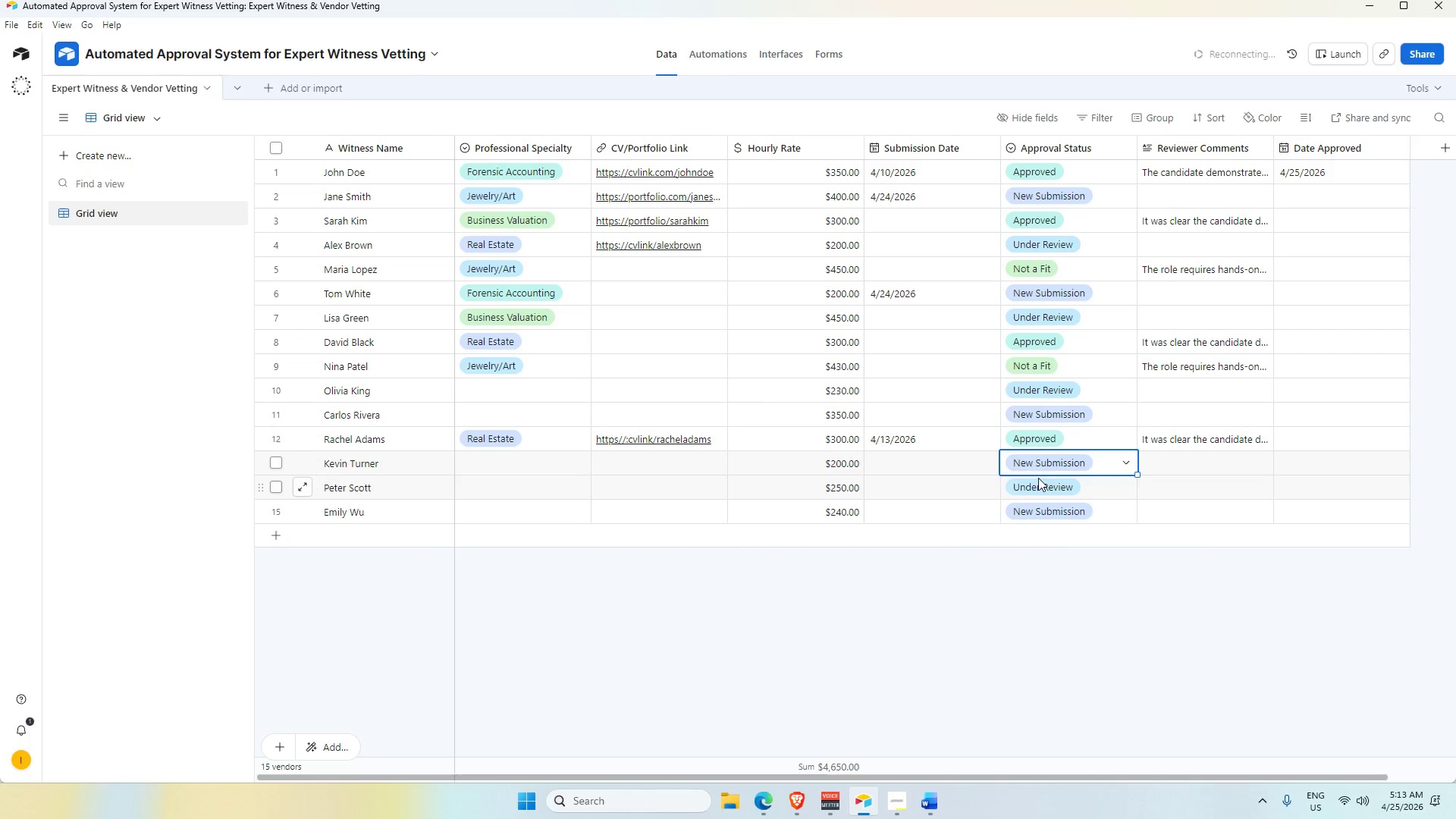 
left_click([1039, 476])
 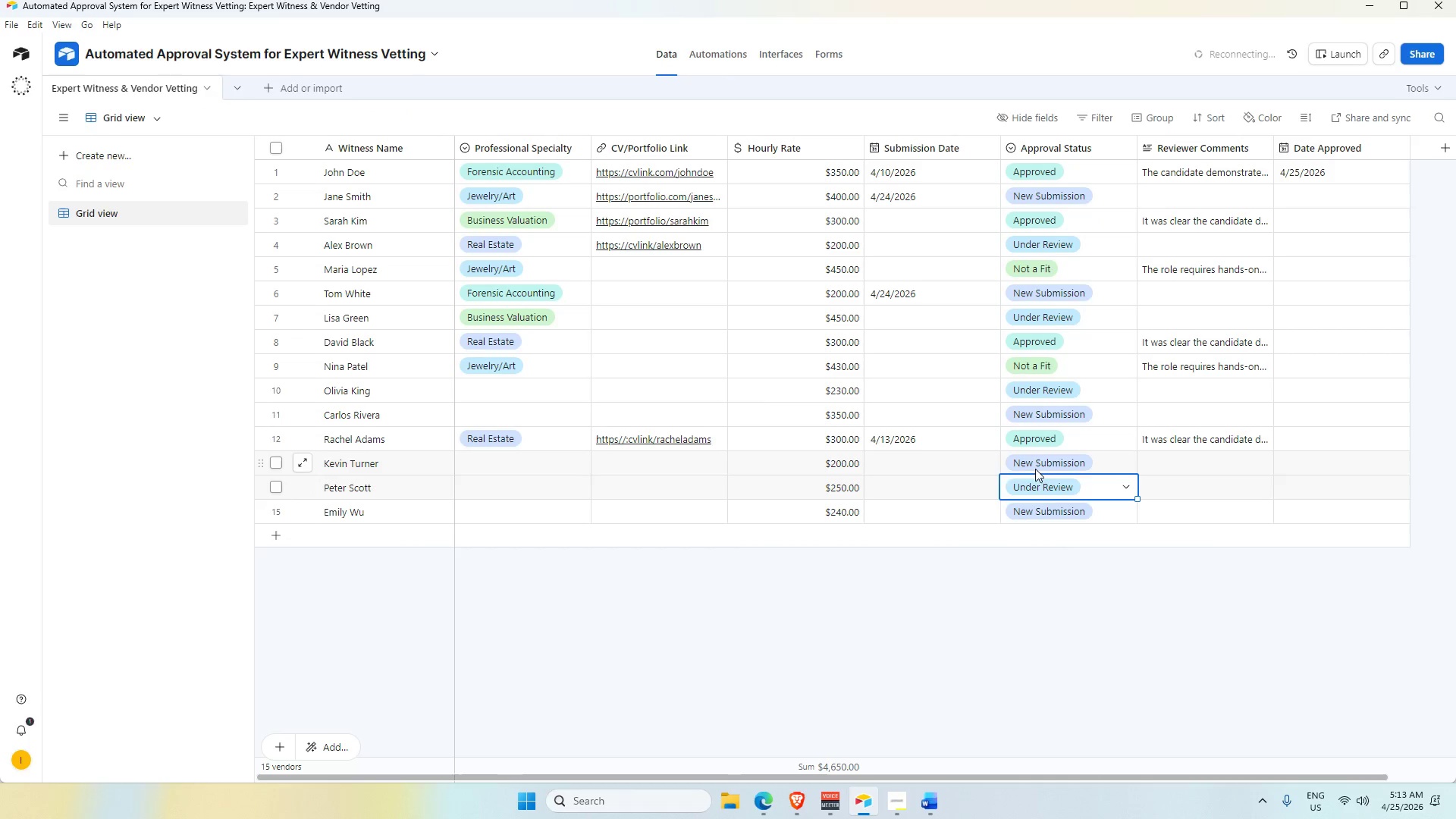 
double_click([1035, 469])
 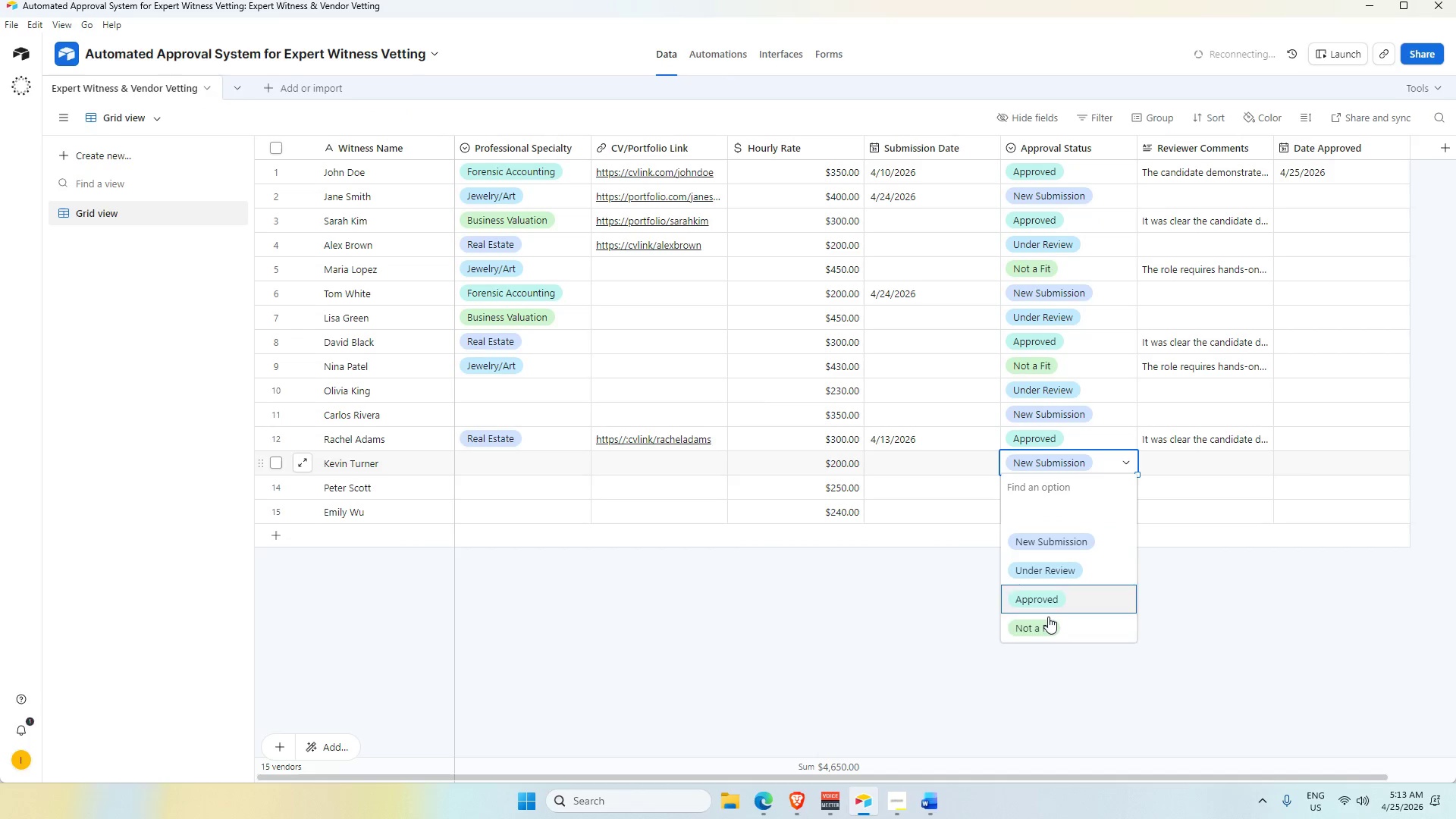 
left_click([1045, 603])
 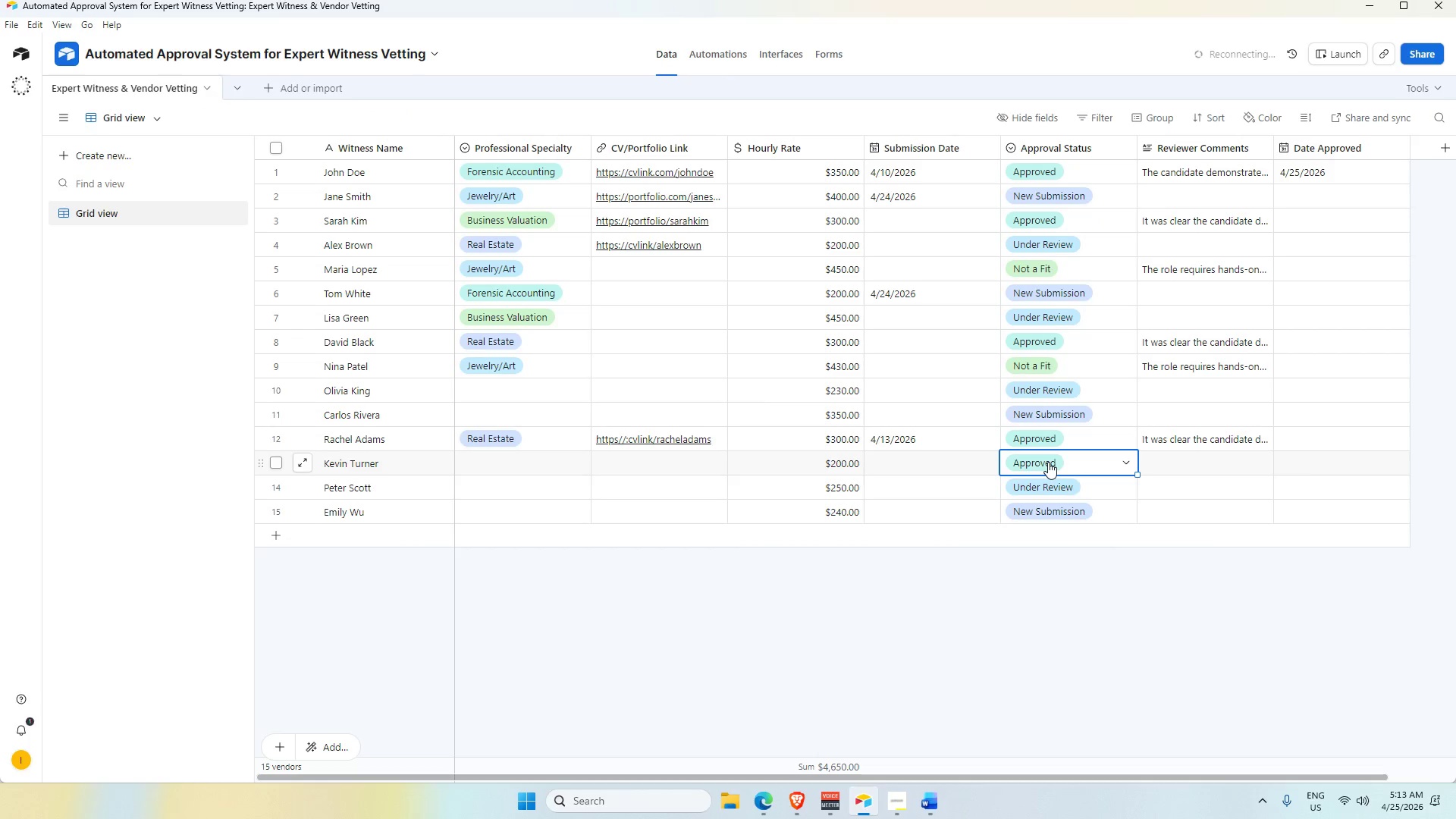 
double_click([1048, 462])
 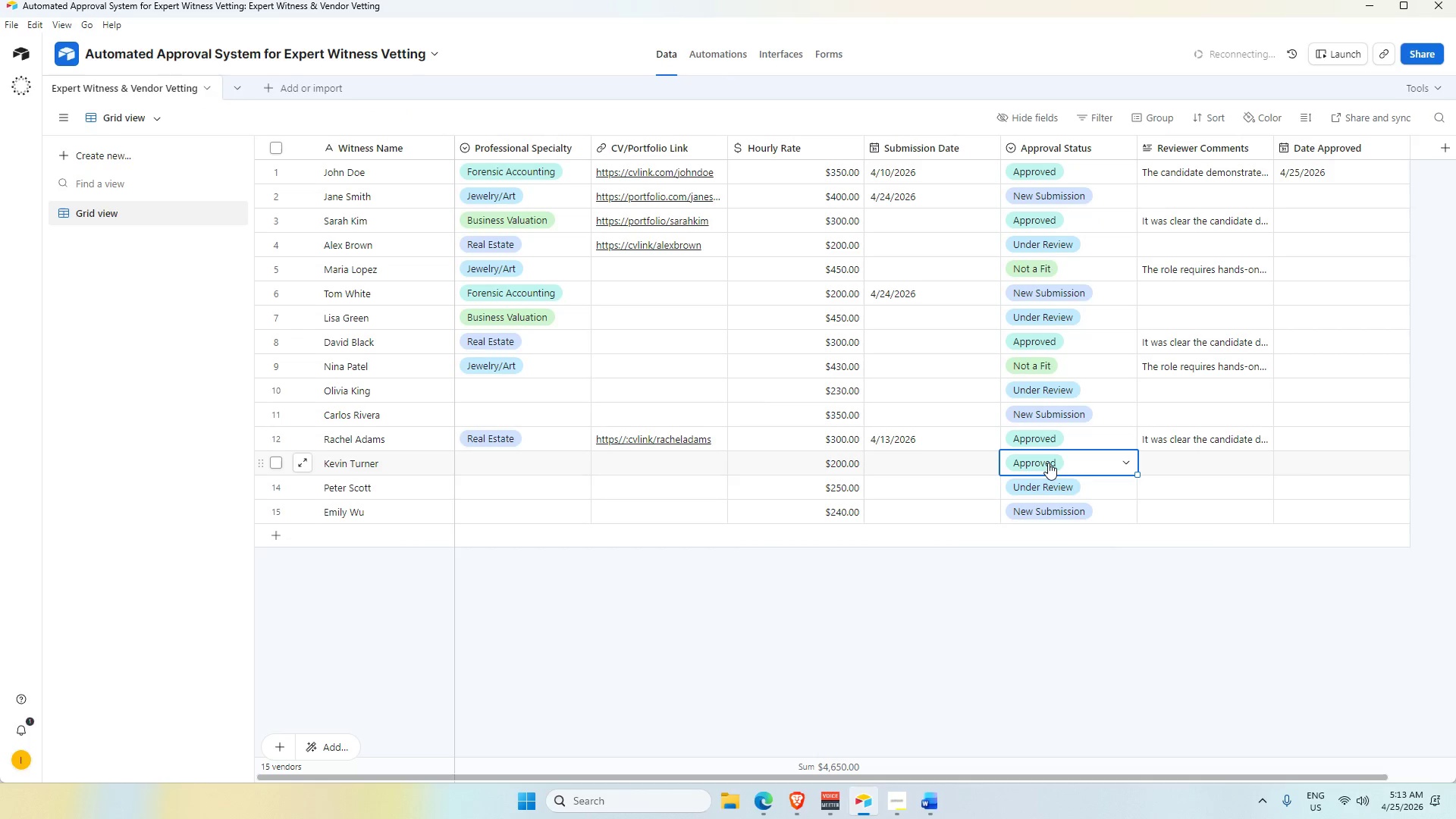 
triple_click([1048, 463])
 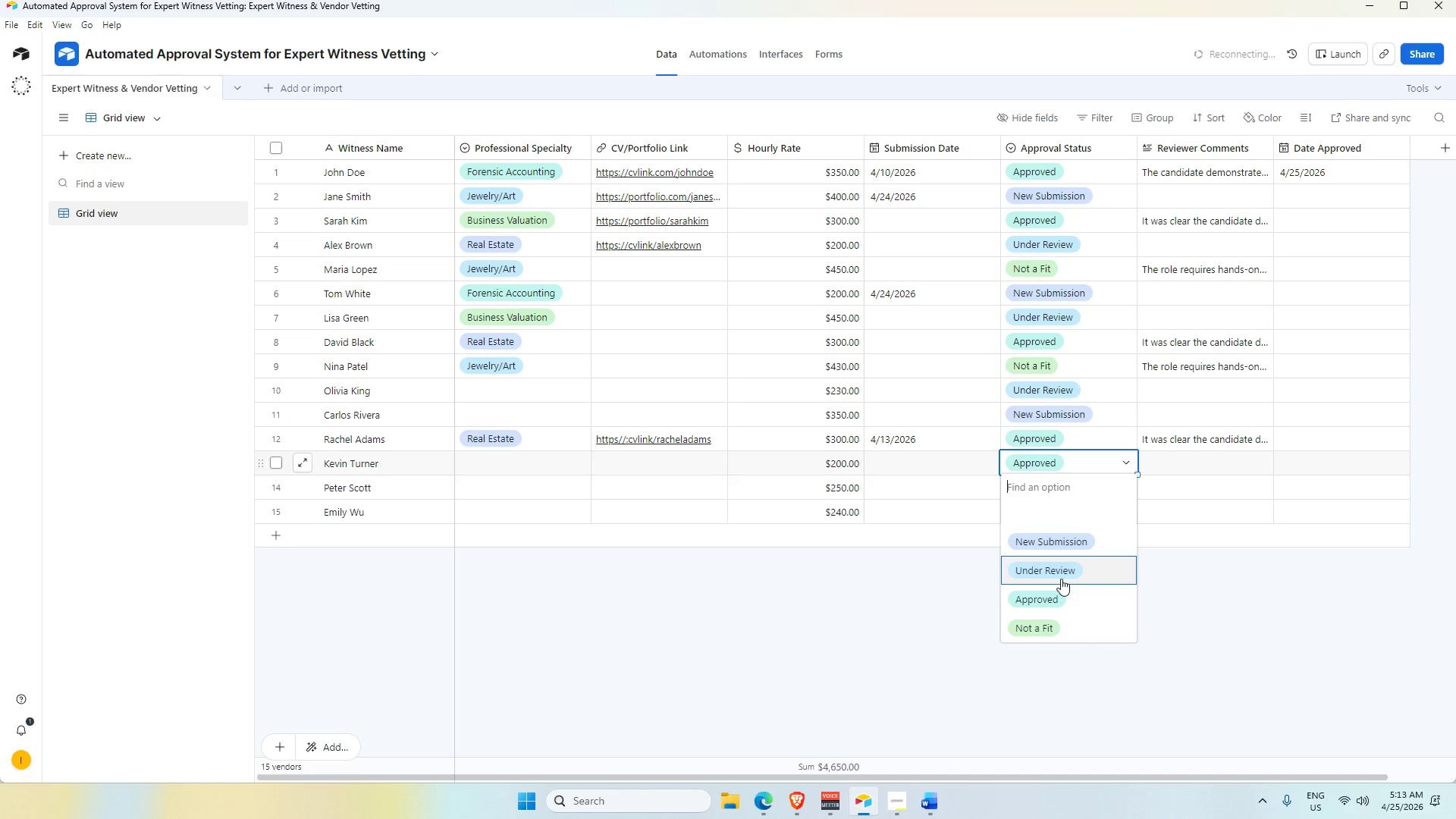 
left_click([1061, 579])
 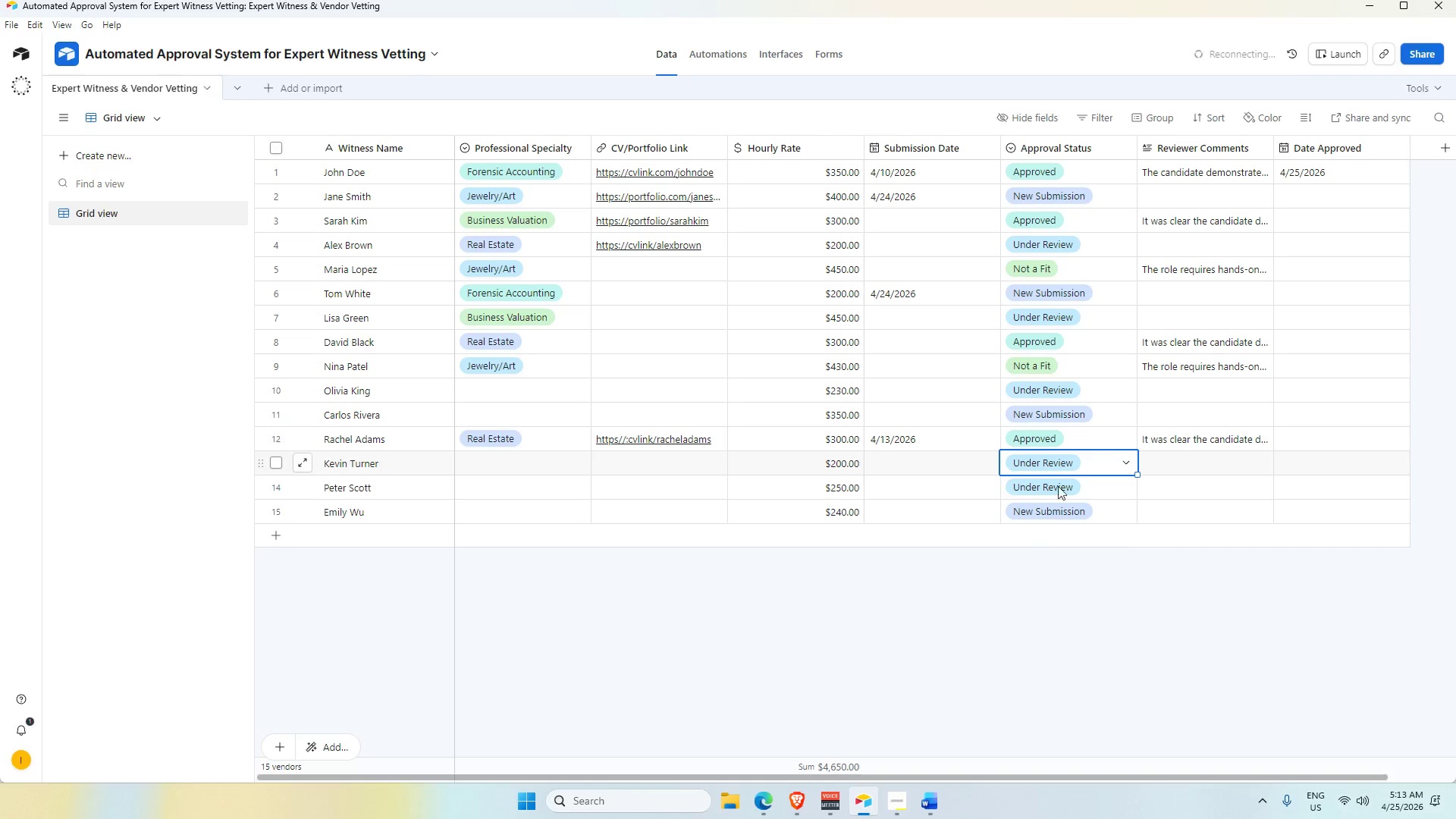 
left_click([1057, 464])
 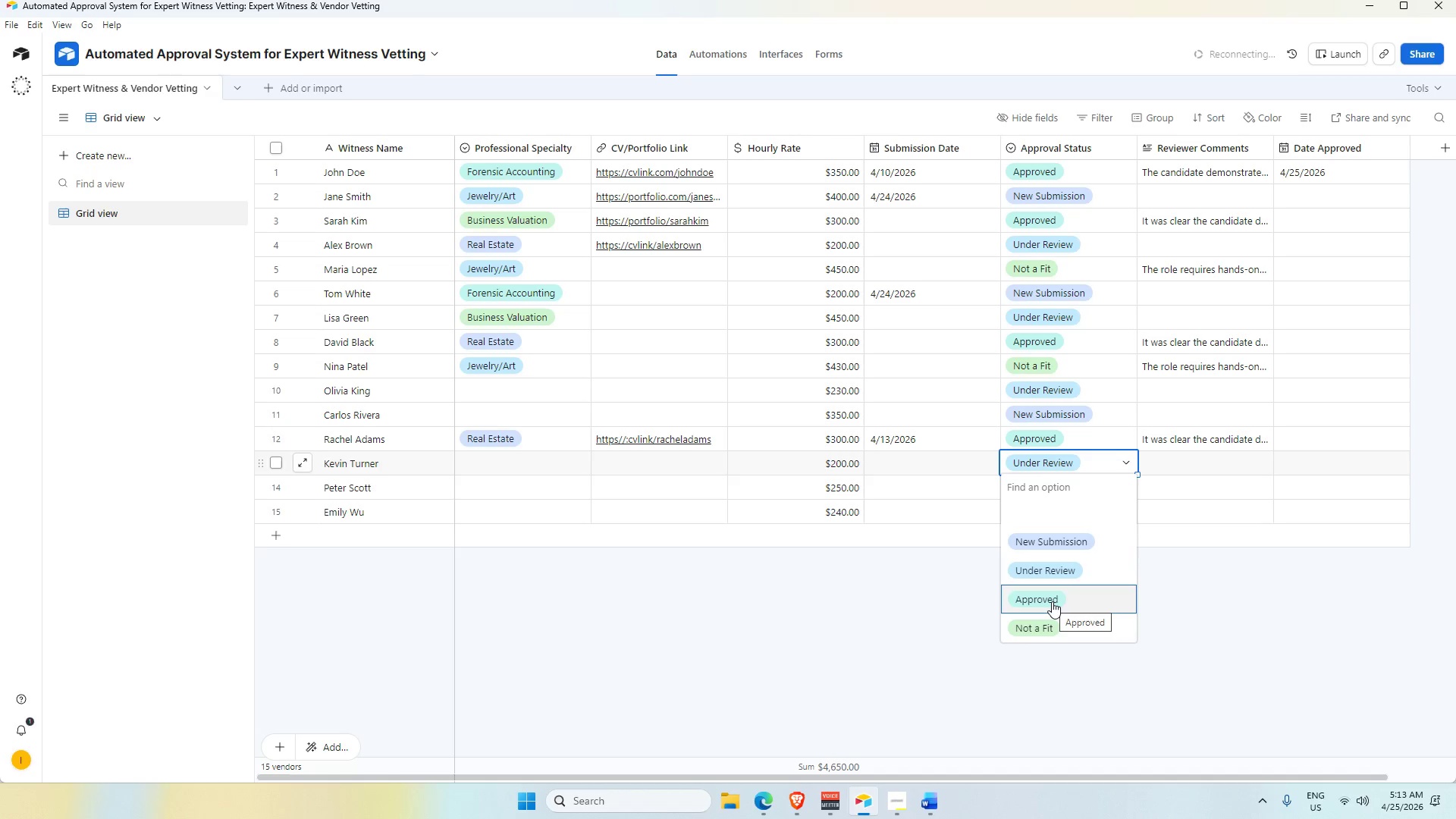 
left_click([1058, 541])
 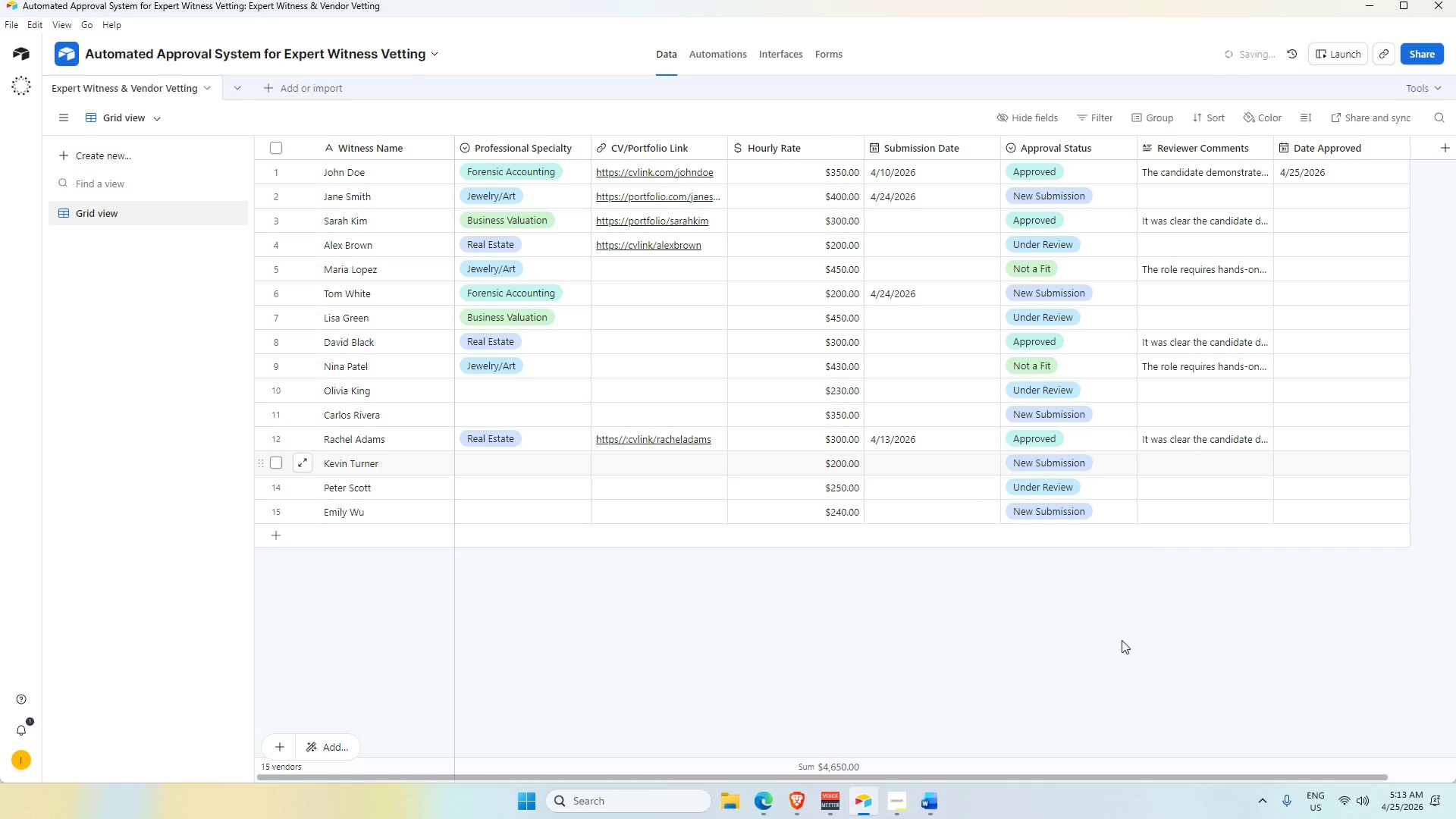 
left_click([957, 482])
 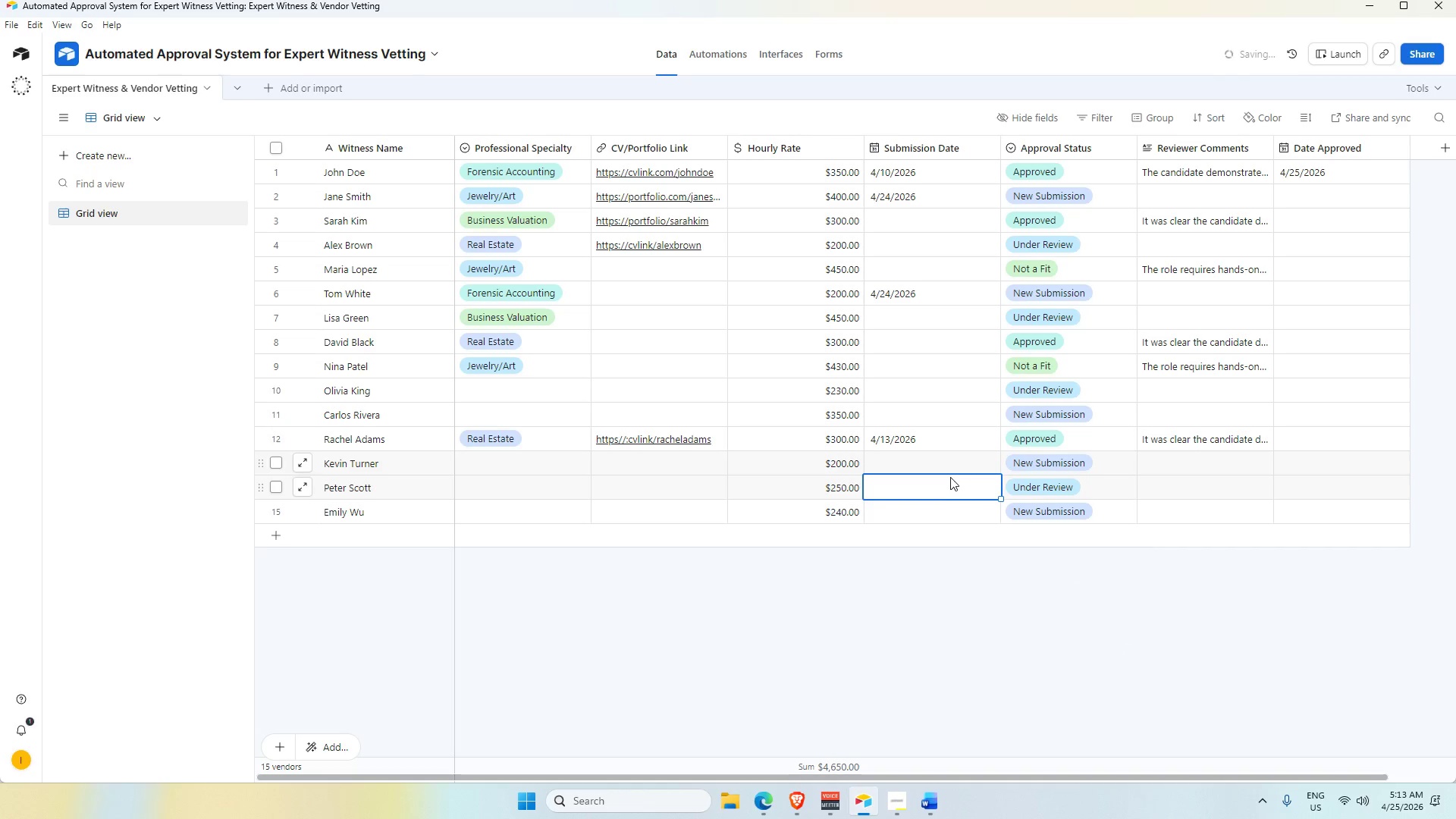 
left_click_drag(start_coordinate=[947, 474], to_coordinate=[946, 470])
 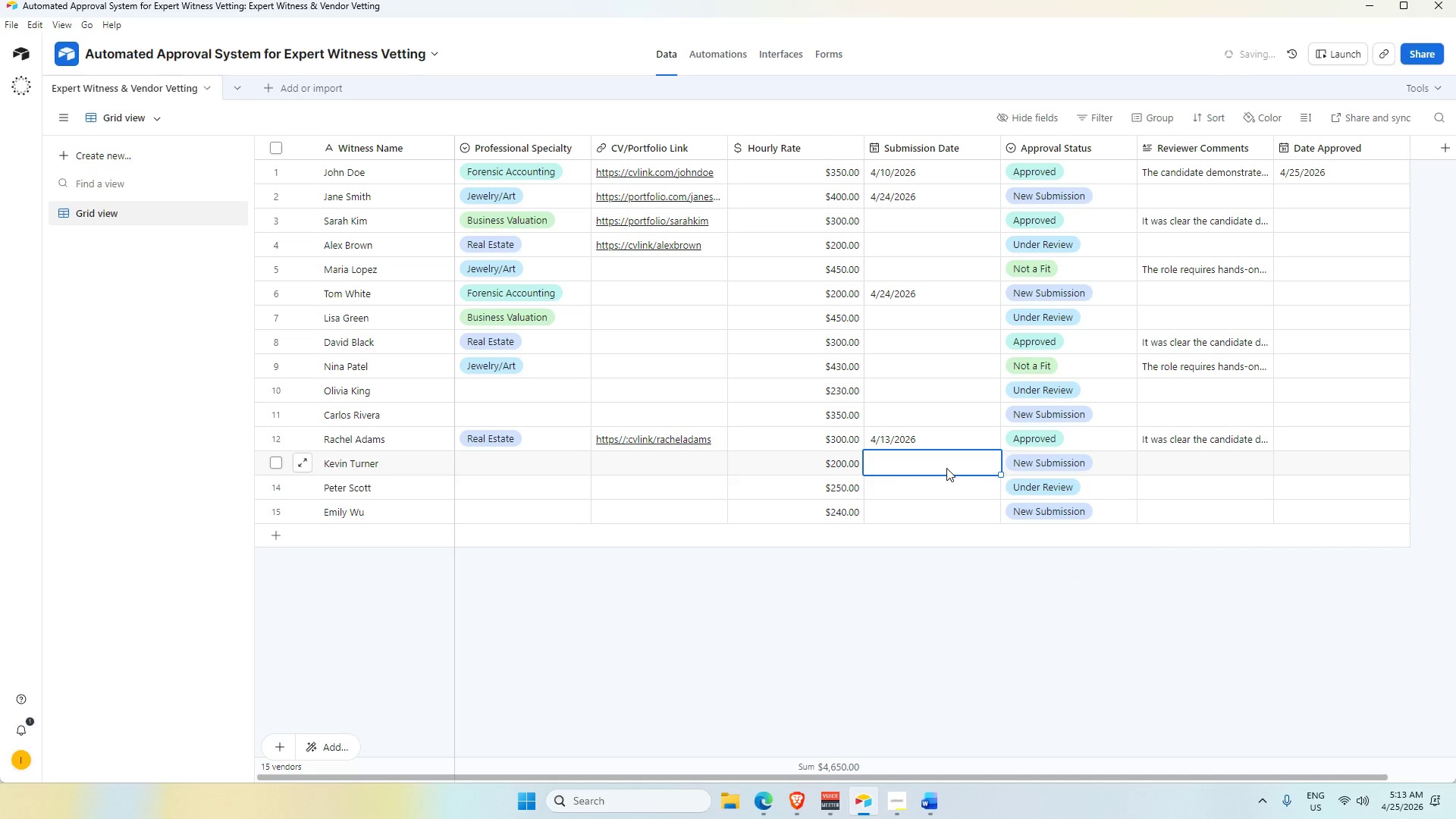 
double_click([946, 468])
 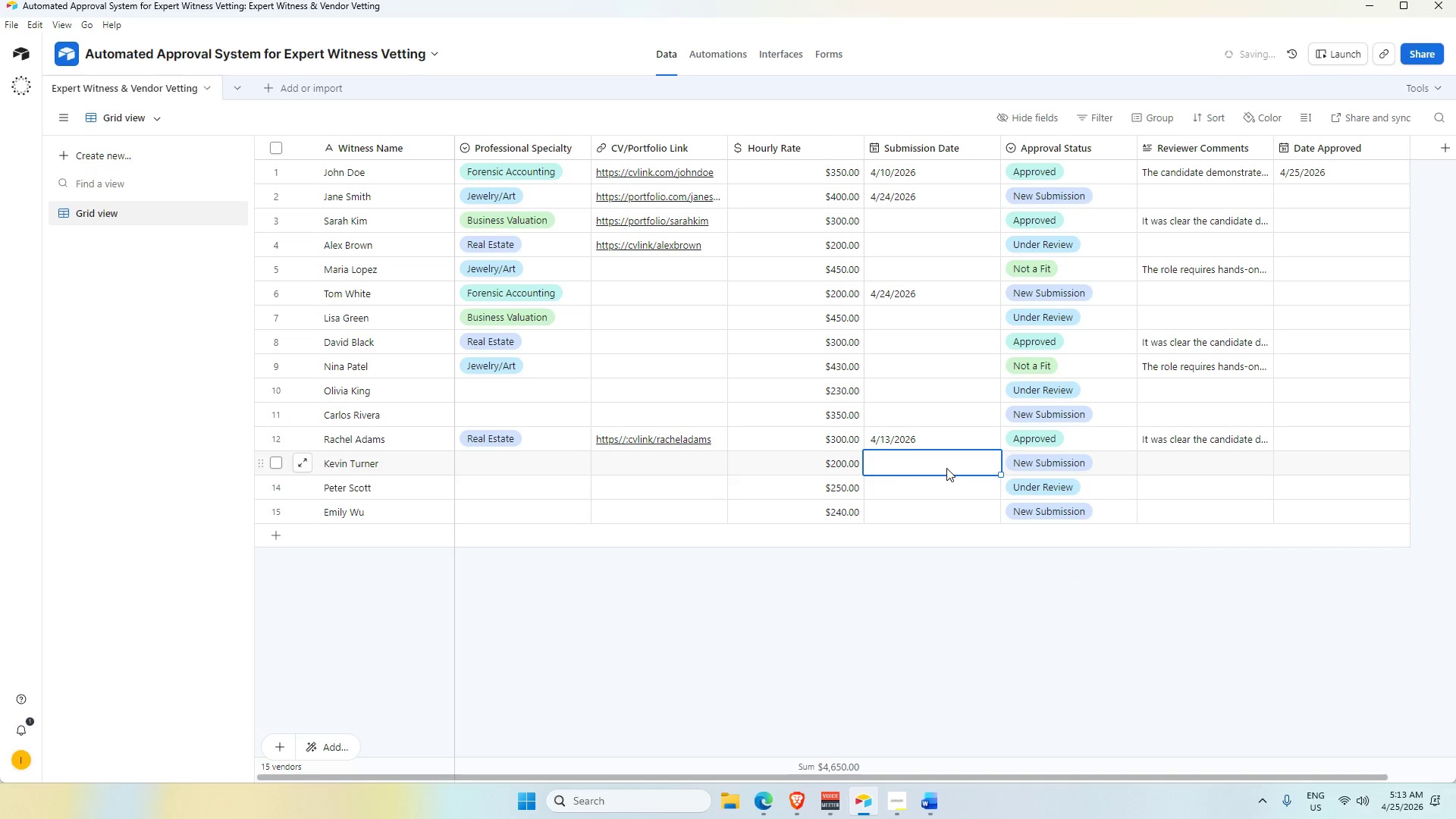 
left_click([946, 468])
 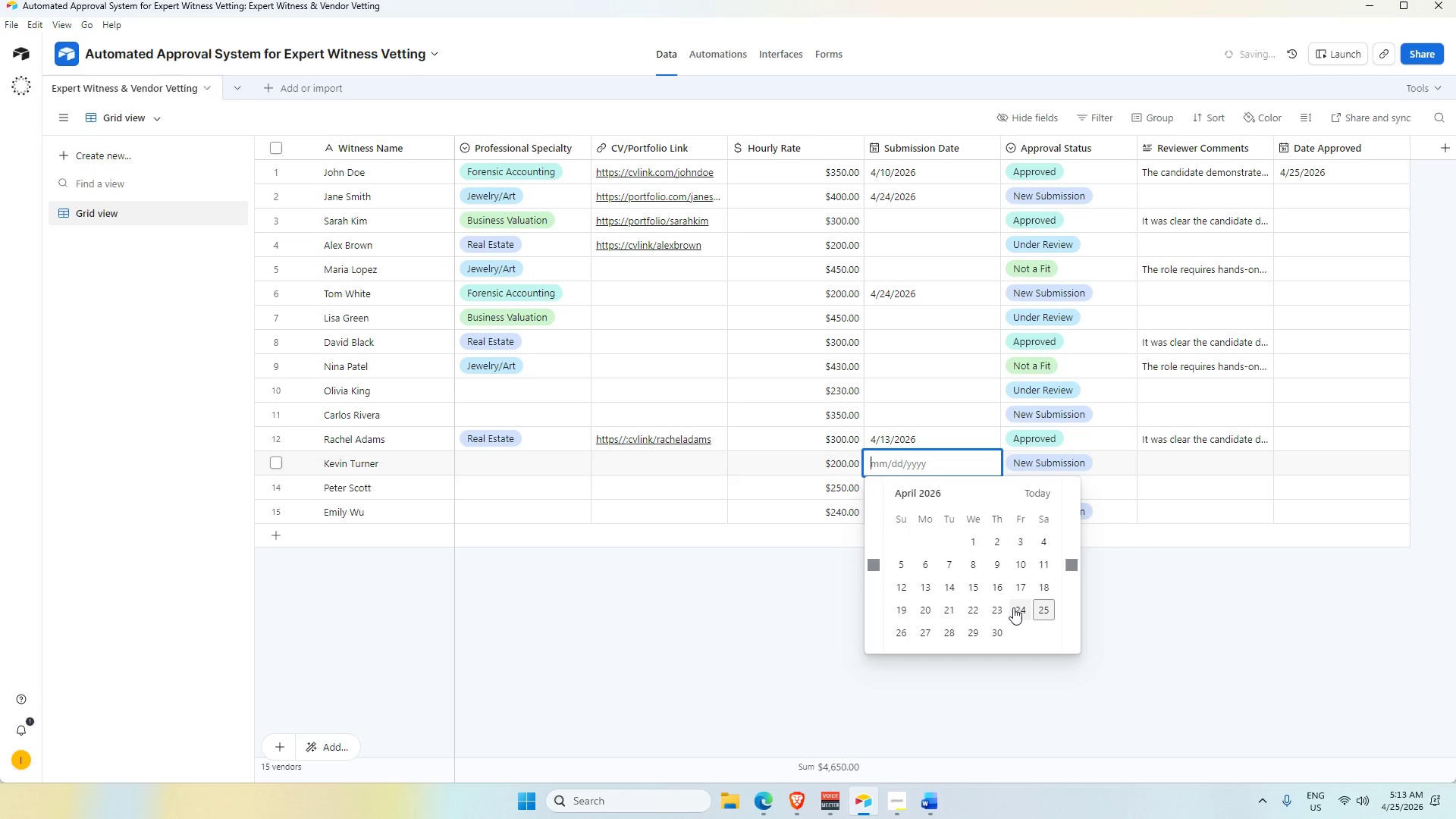 
left_click([1013, 607])
 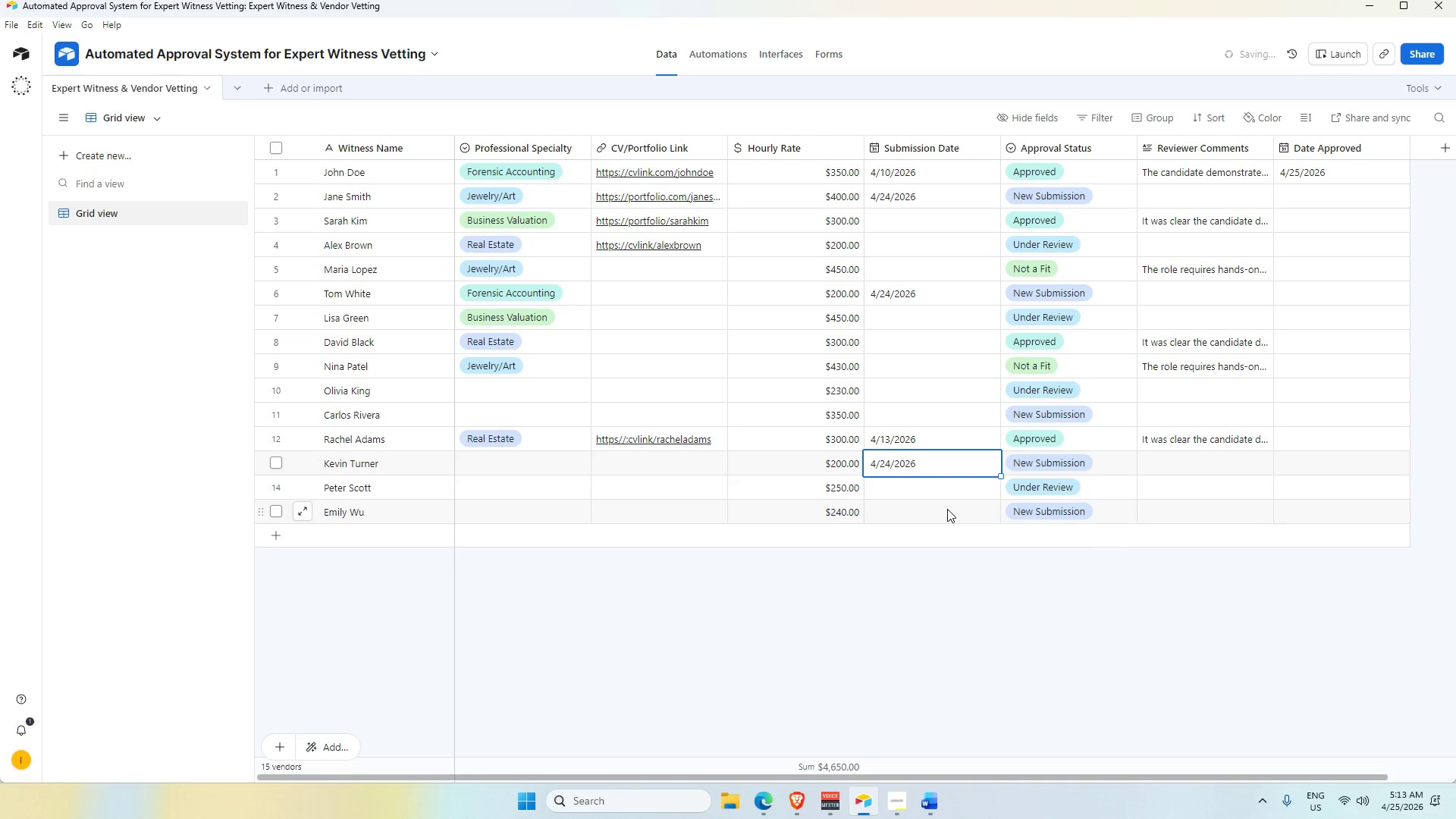 
double_click([947, 509])
 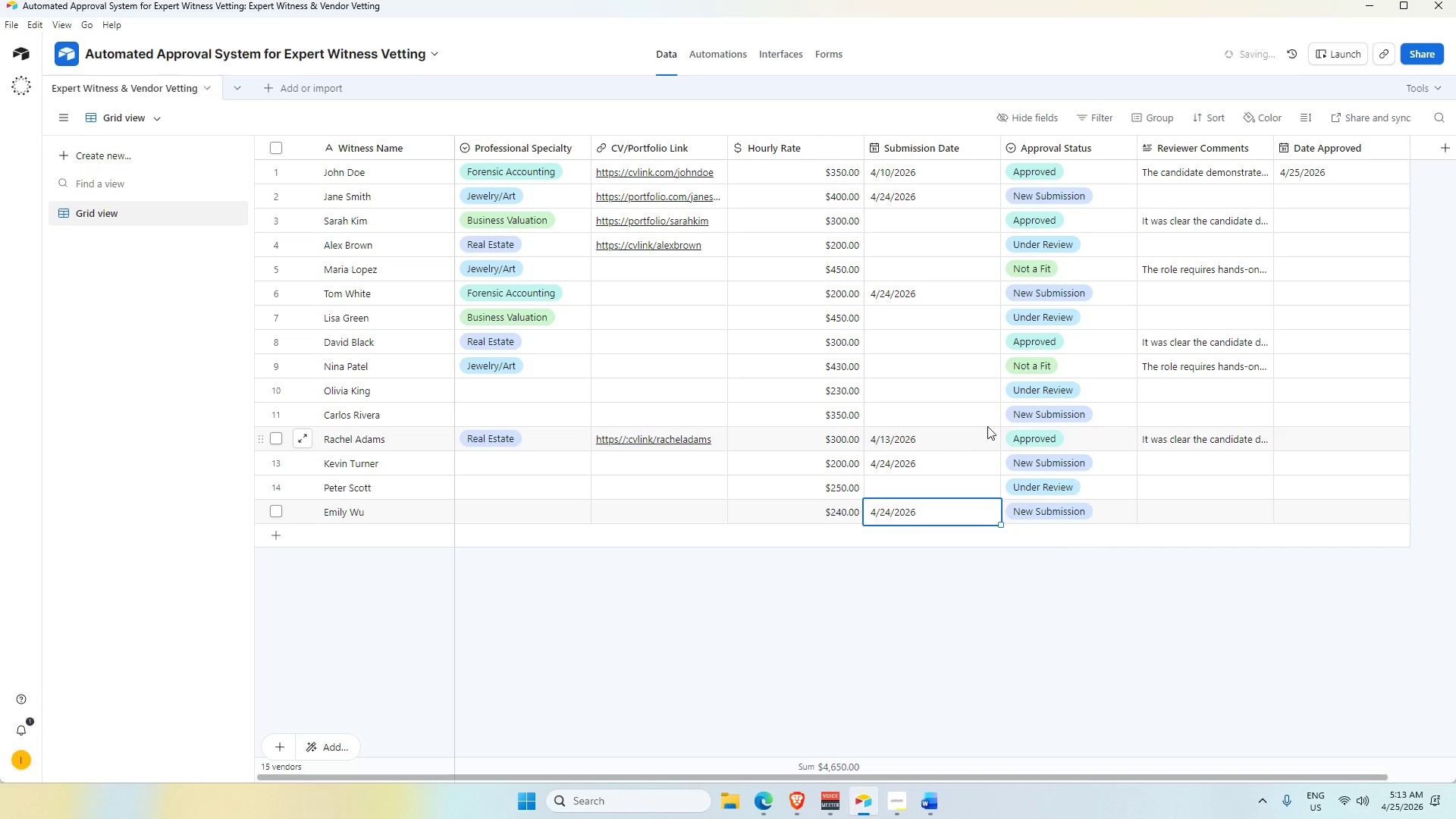 
double_click([924, 416])
 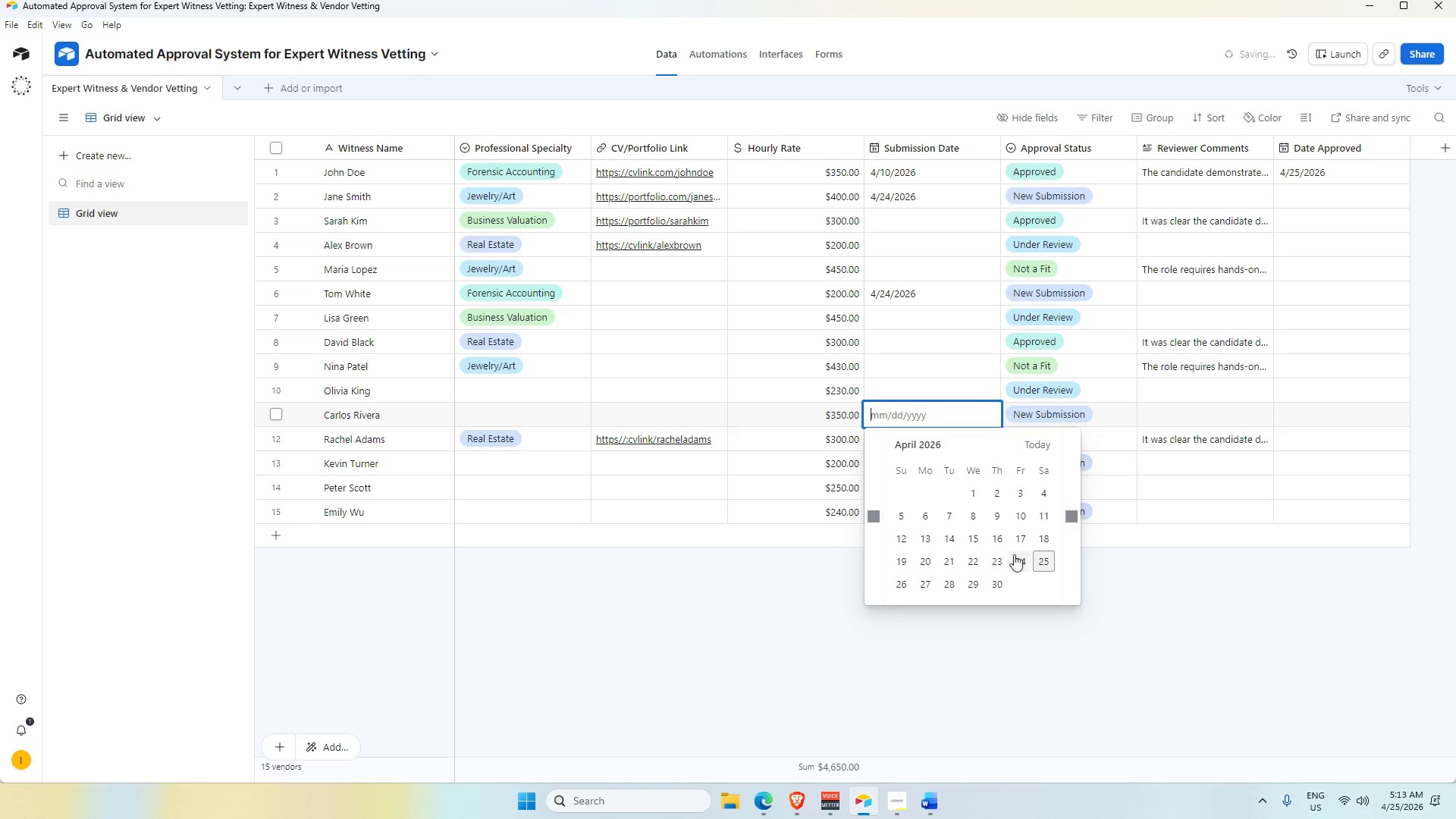 
left_click([1016, 551])
 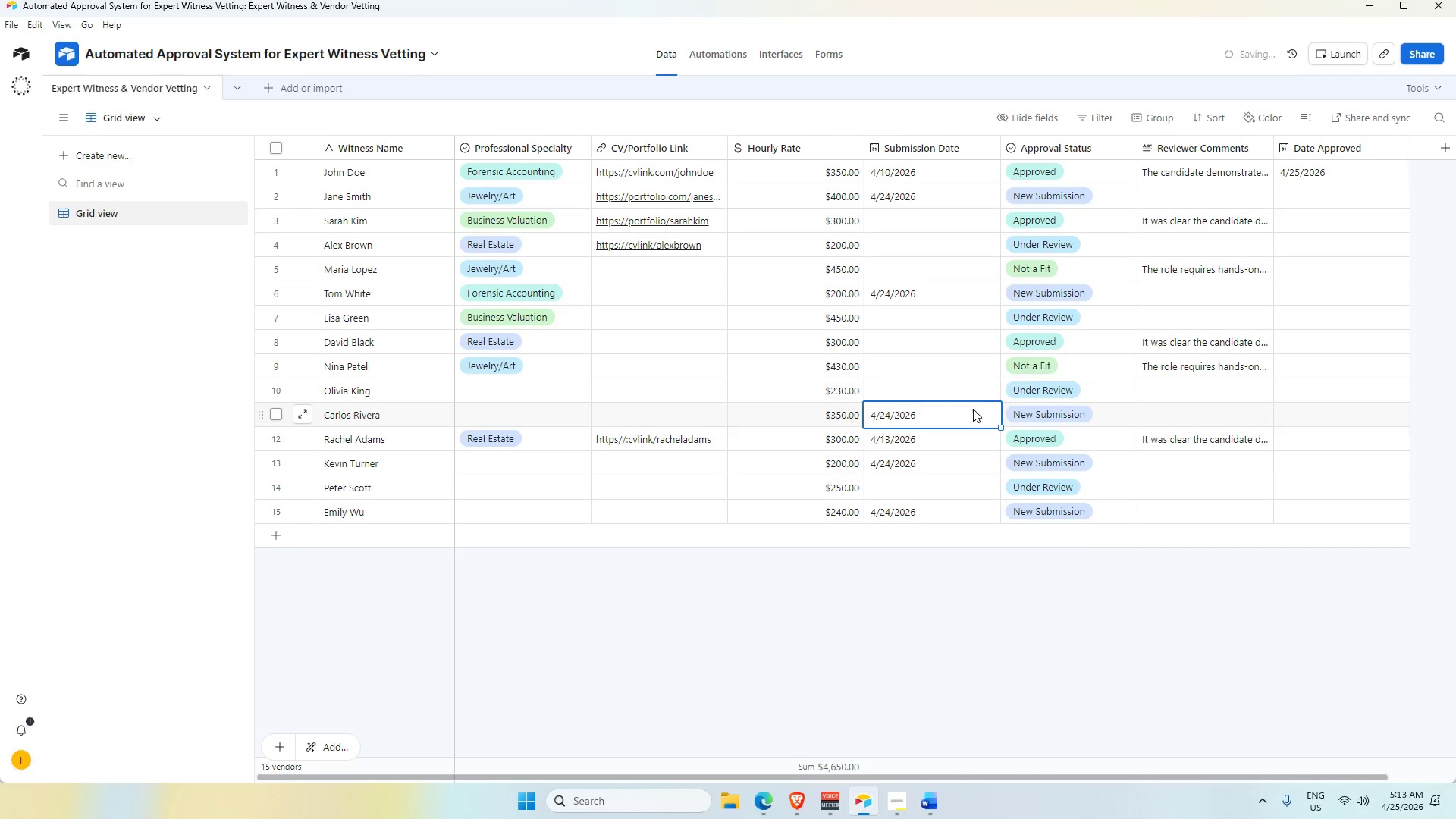 
left_click([949, 389])
 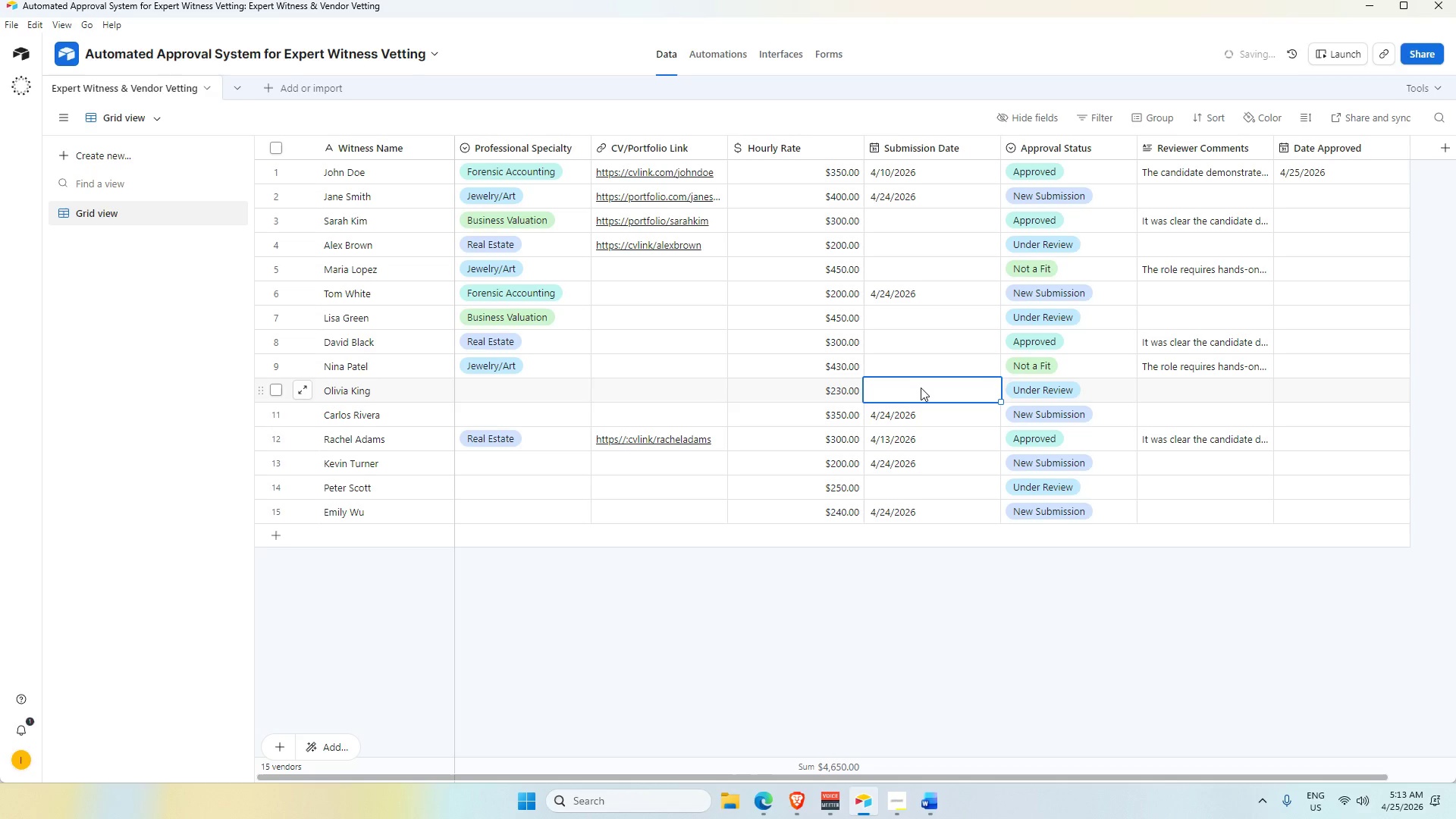 
double_click([921, 388])
 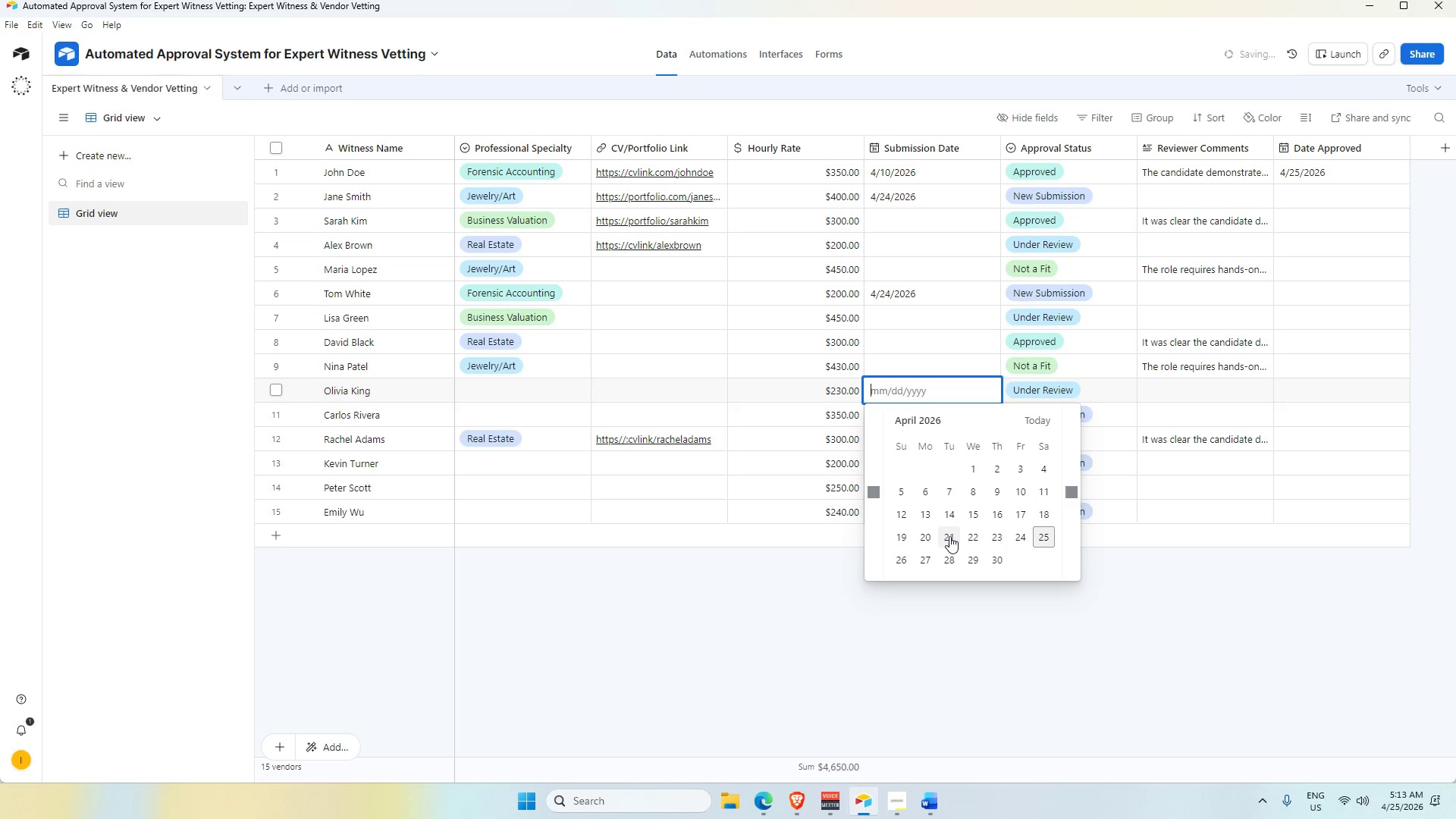 
wait(6.53)
 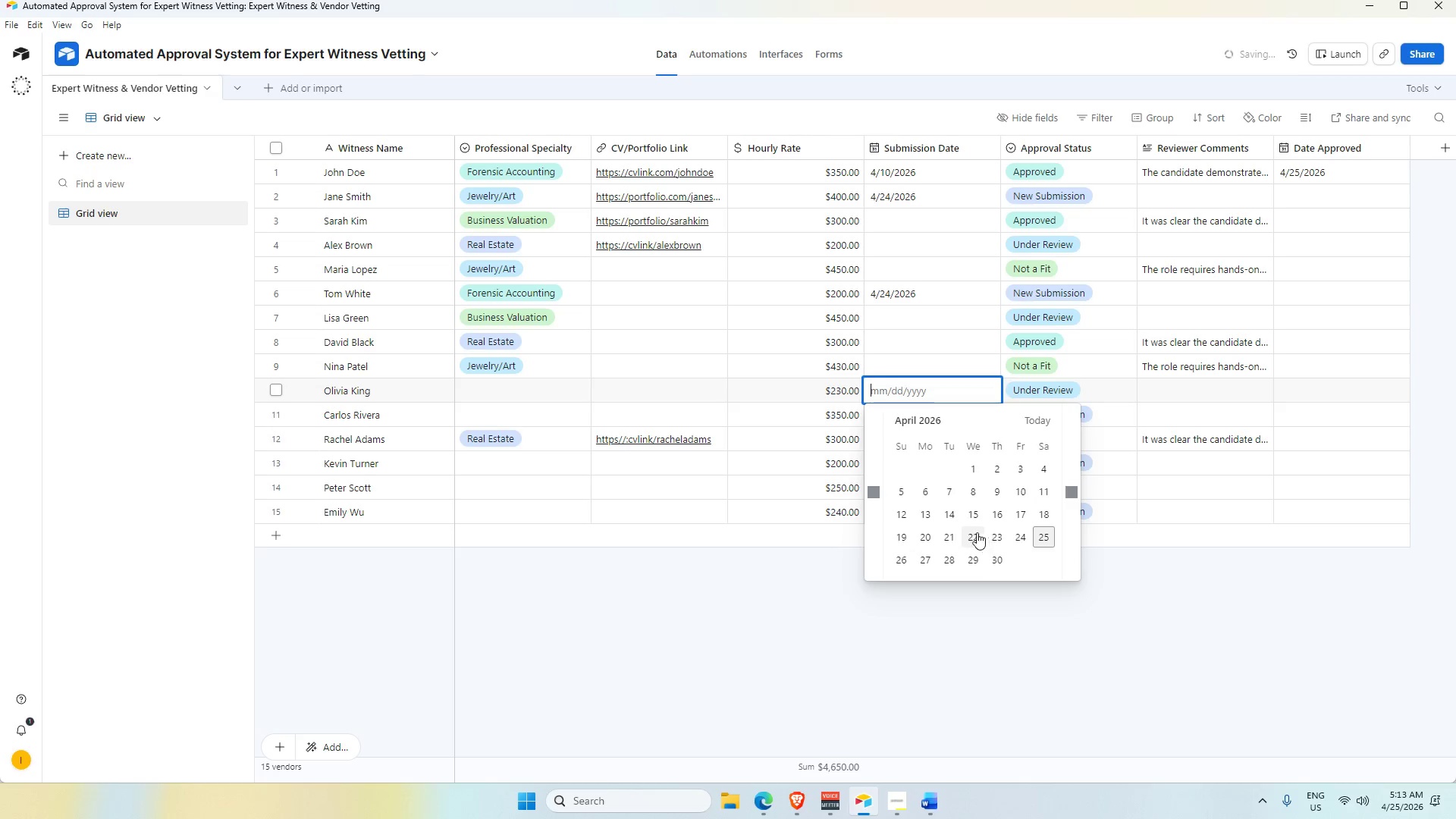 
left_click([949, 536])
 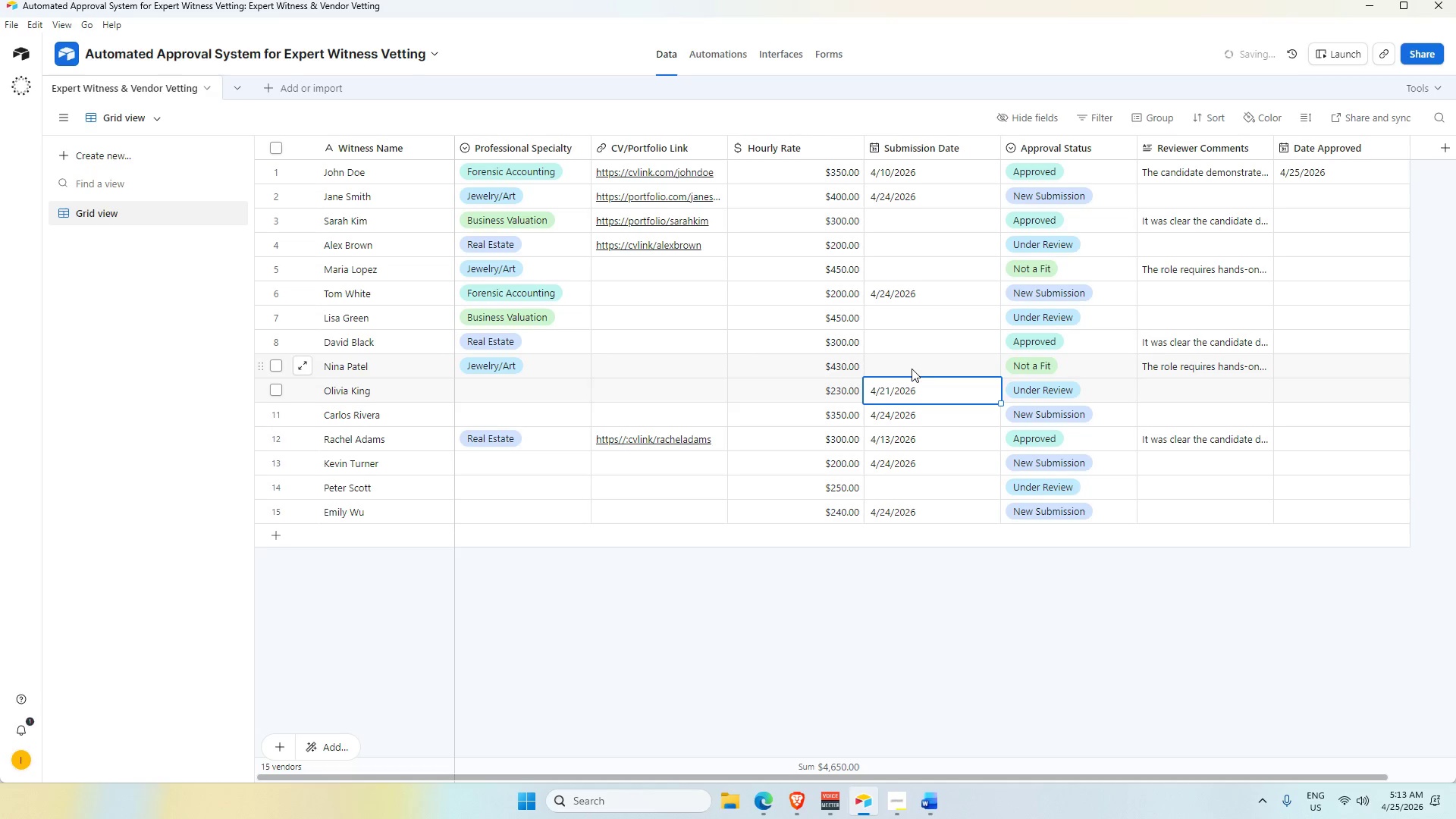 
double_click([911, 368])
 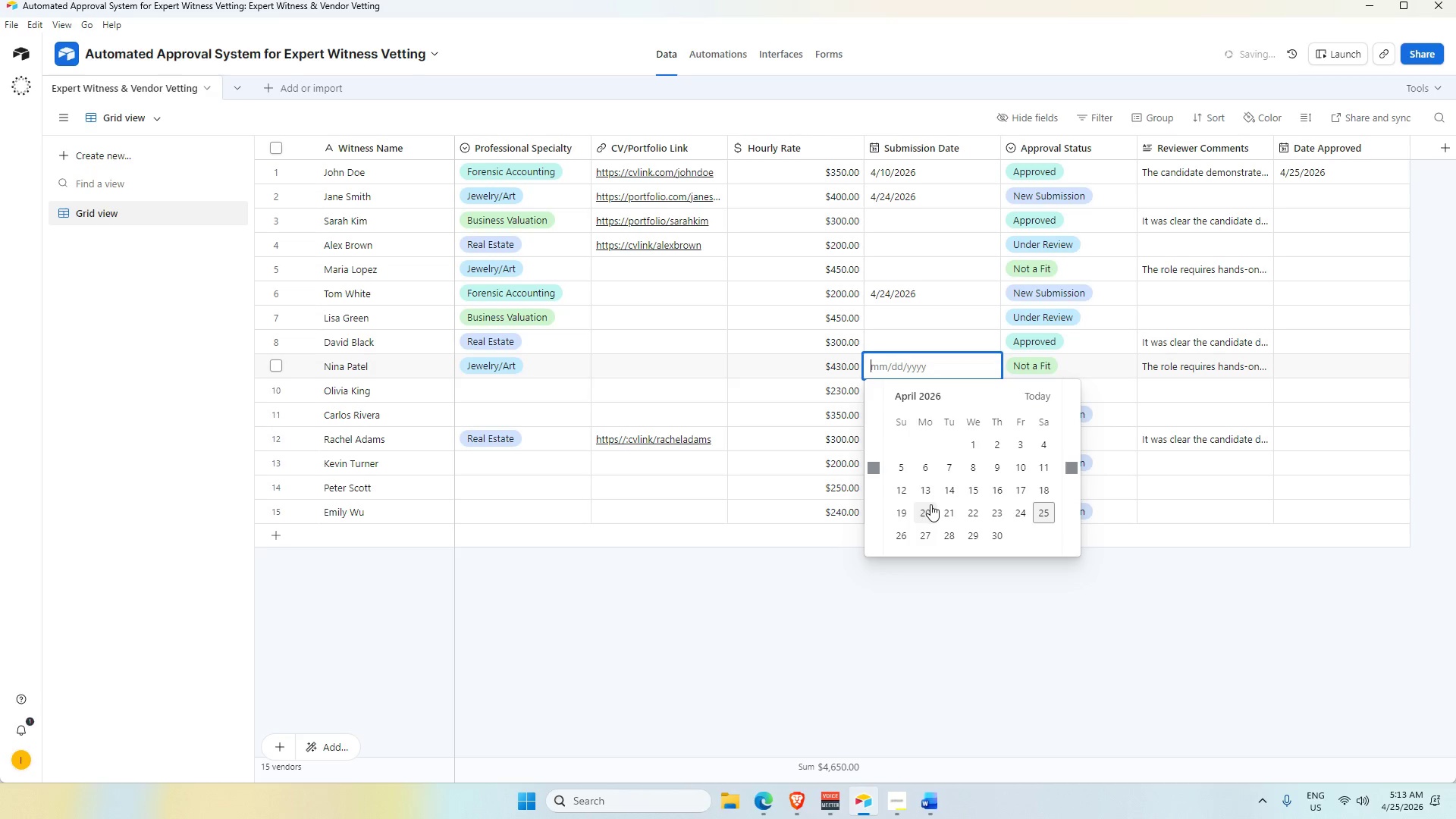 
left_click([930, 509])
 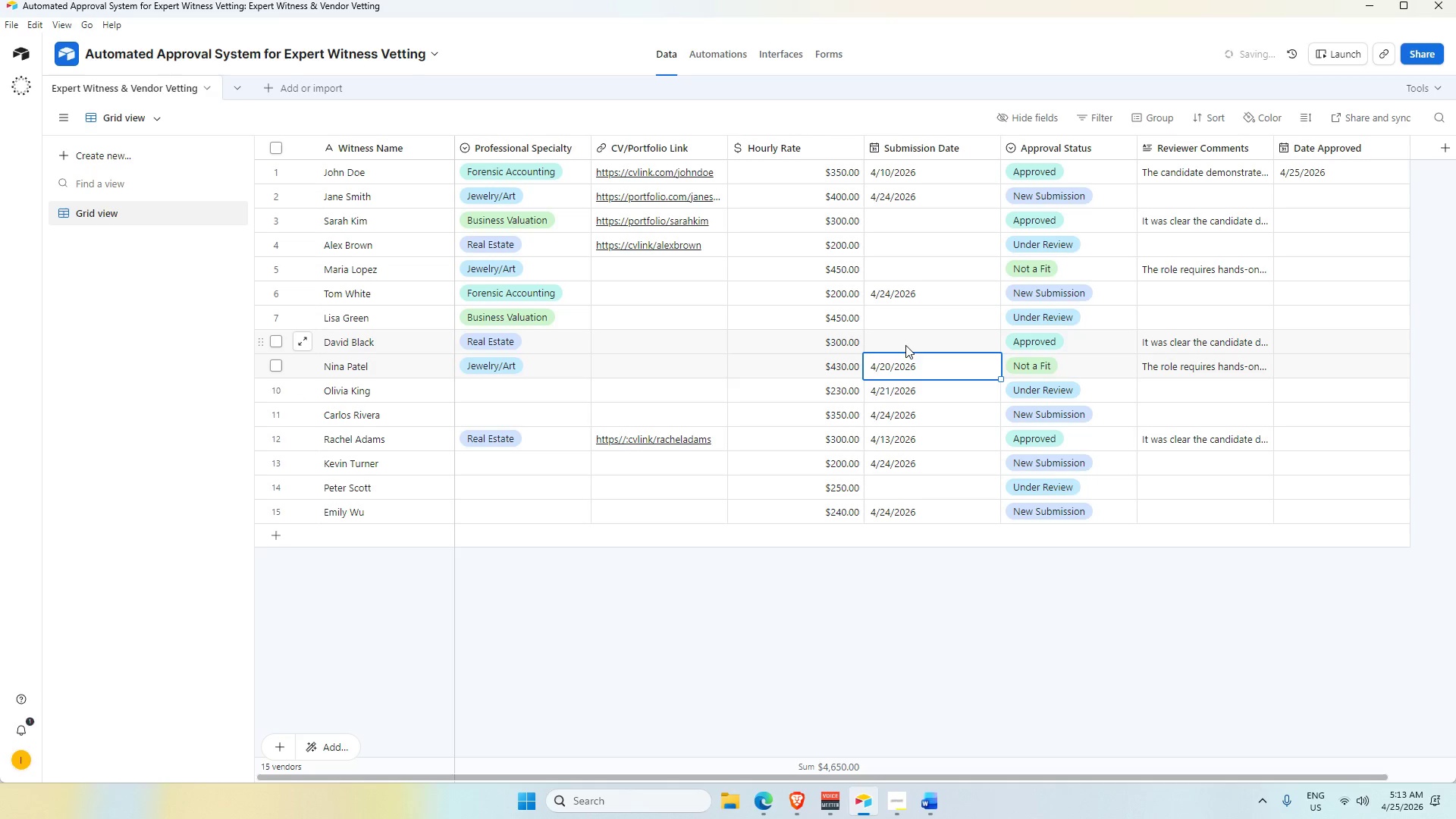 
double_click([905, 342])
 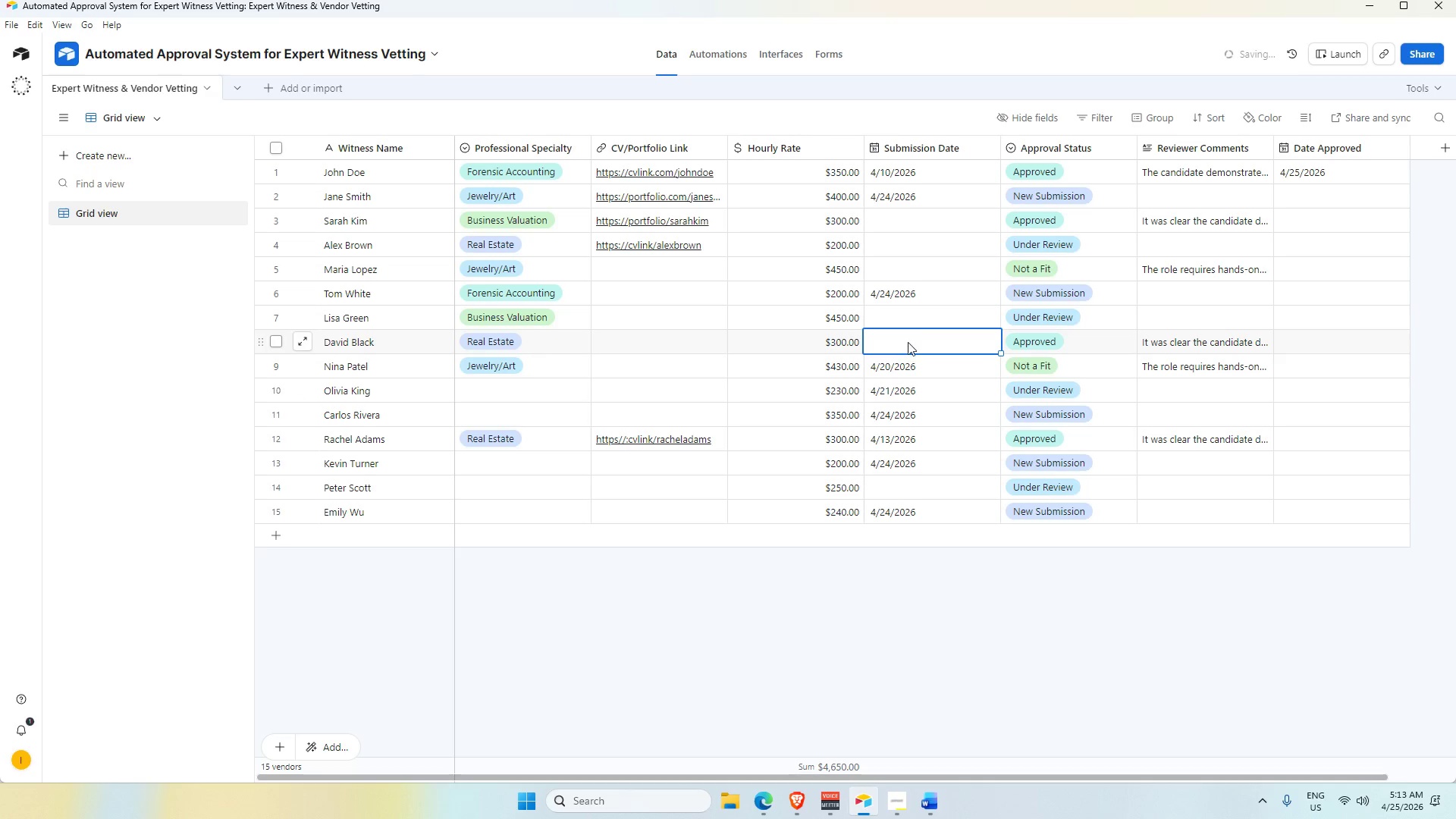 
double_click([908, 340])
 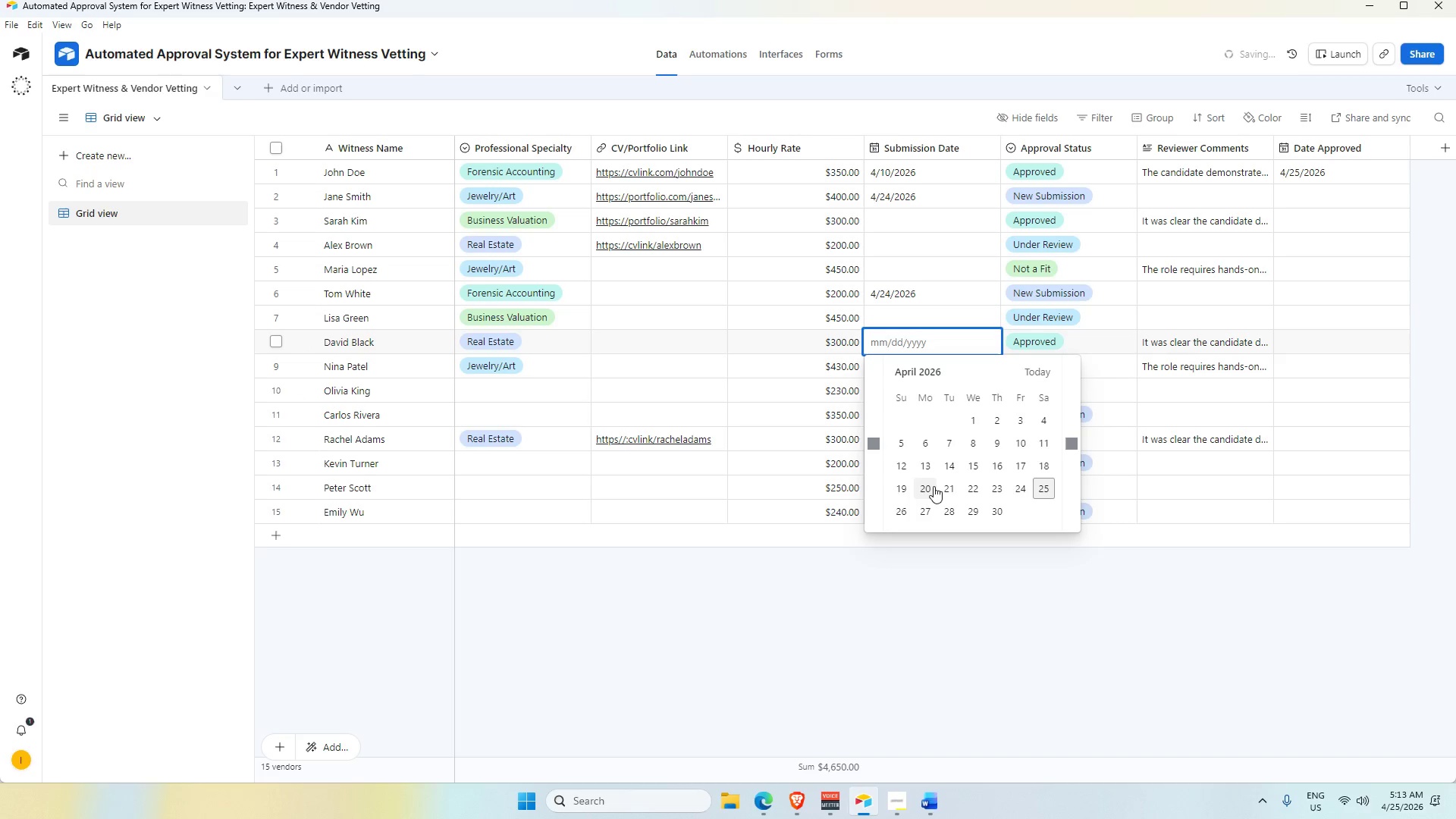 
left_click([899, 479])
 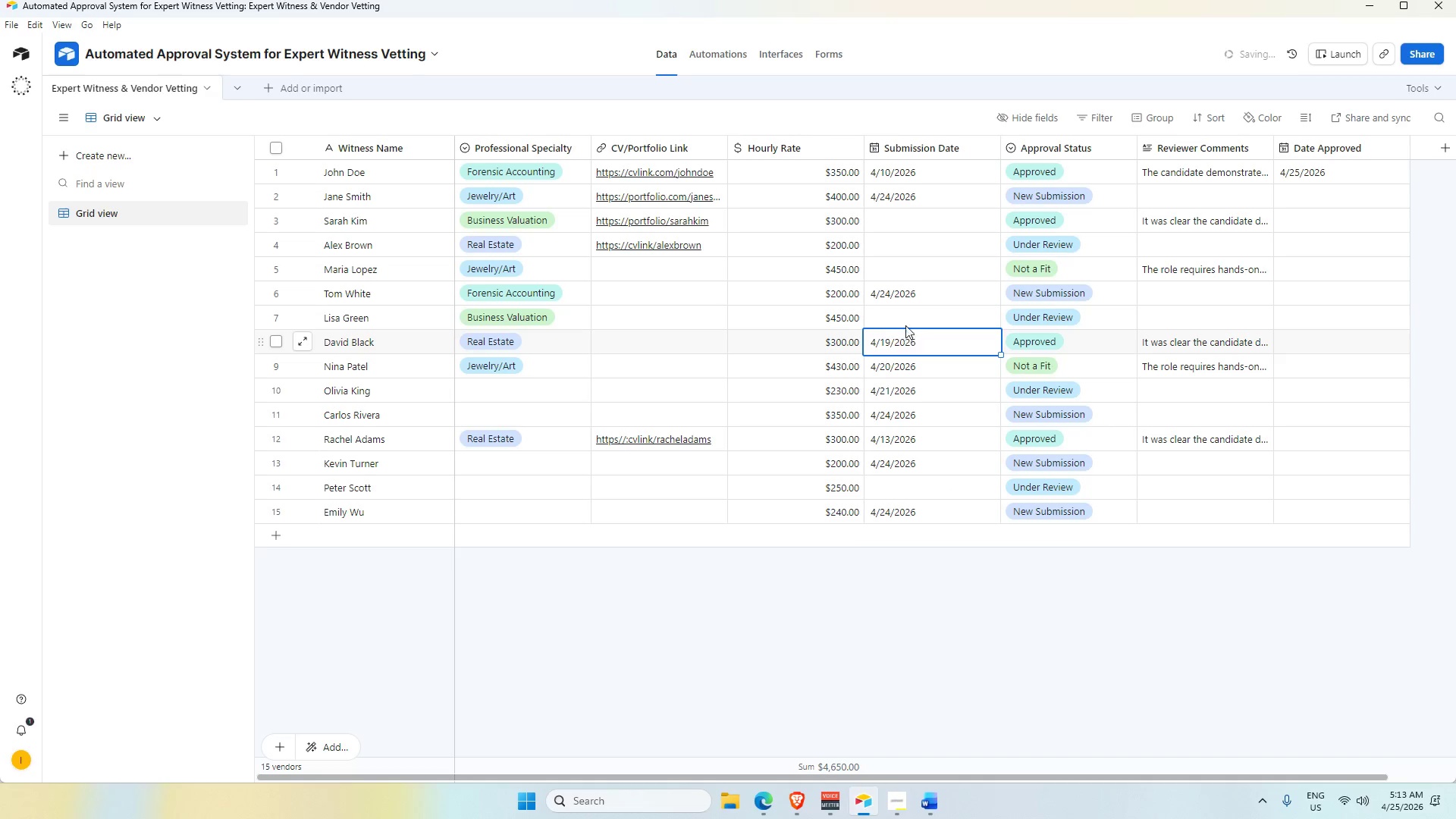 
double_click([907, 320])
 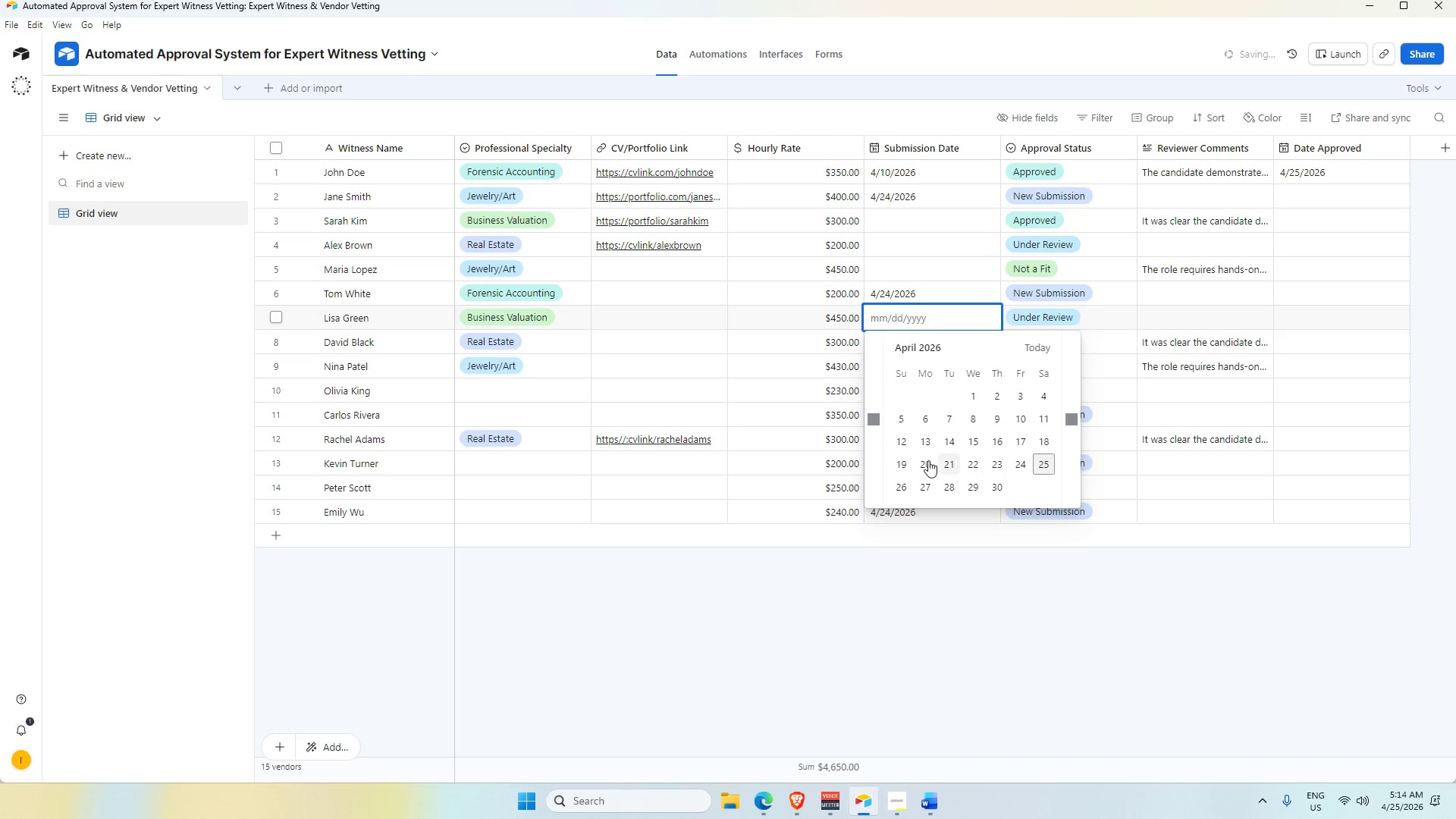 
left_click([908, 460])
 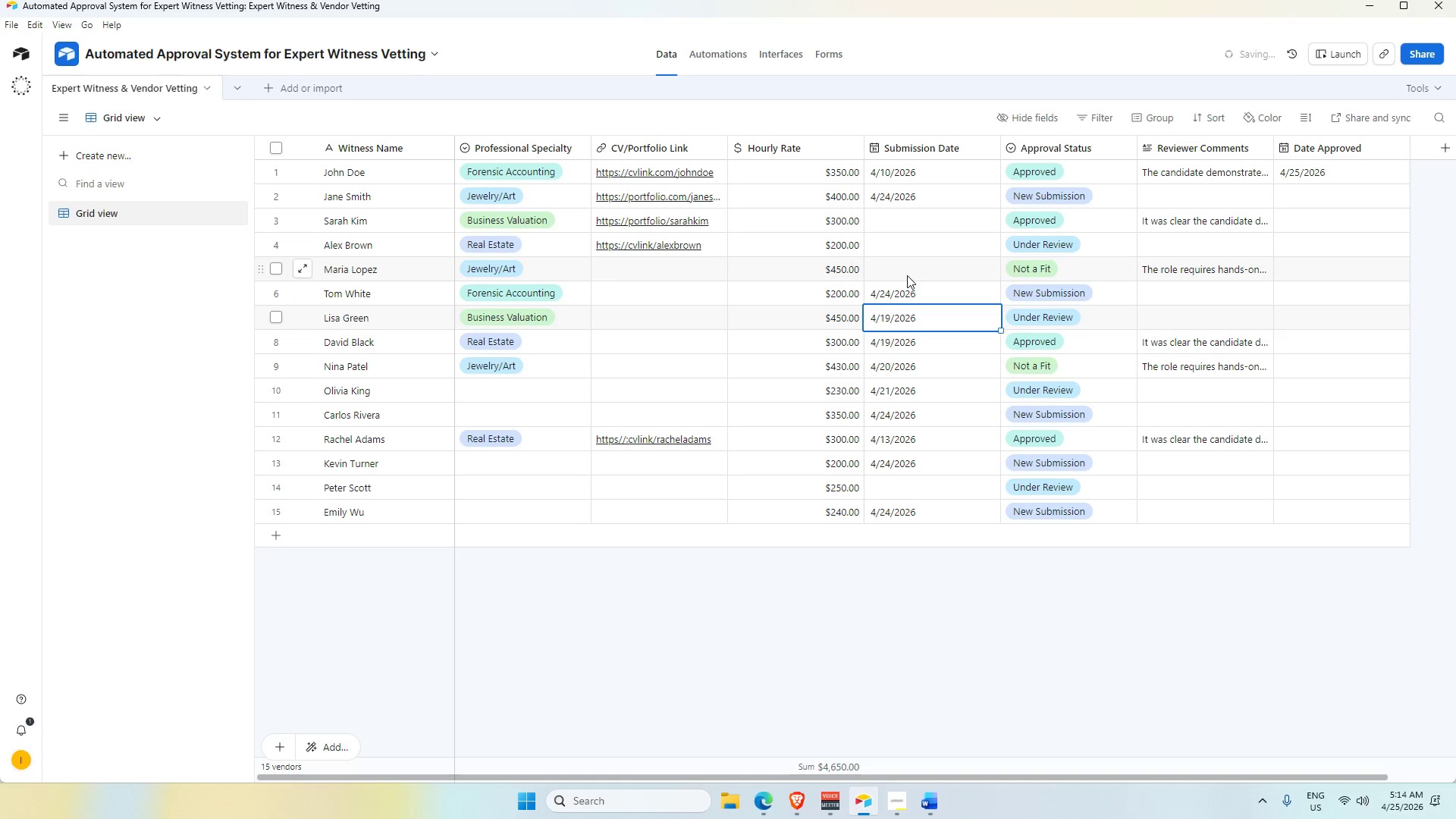 
double_click([908, 273])
 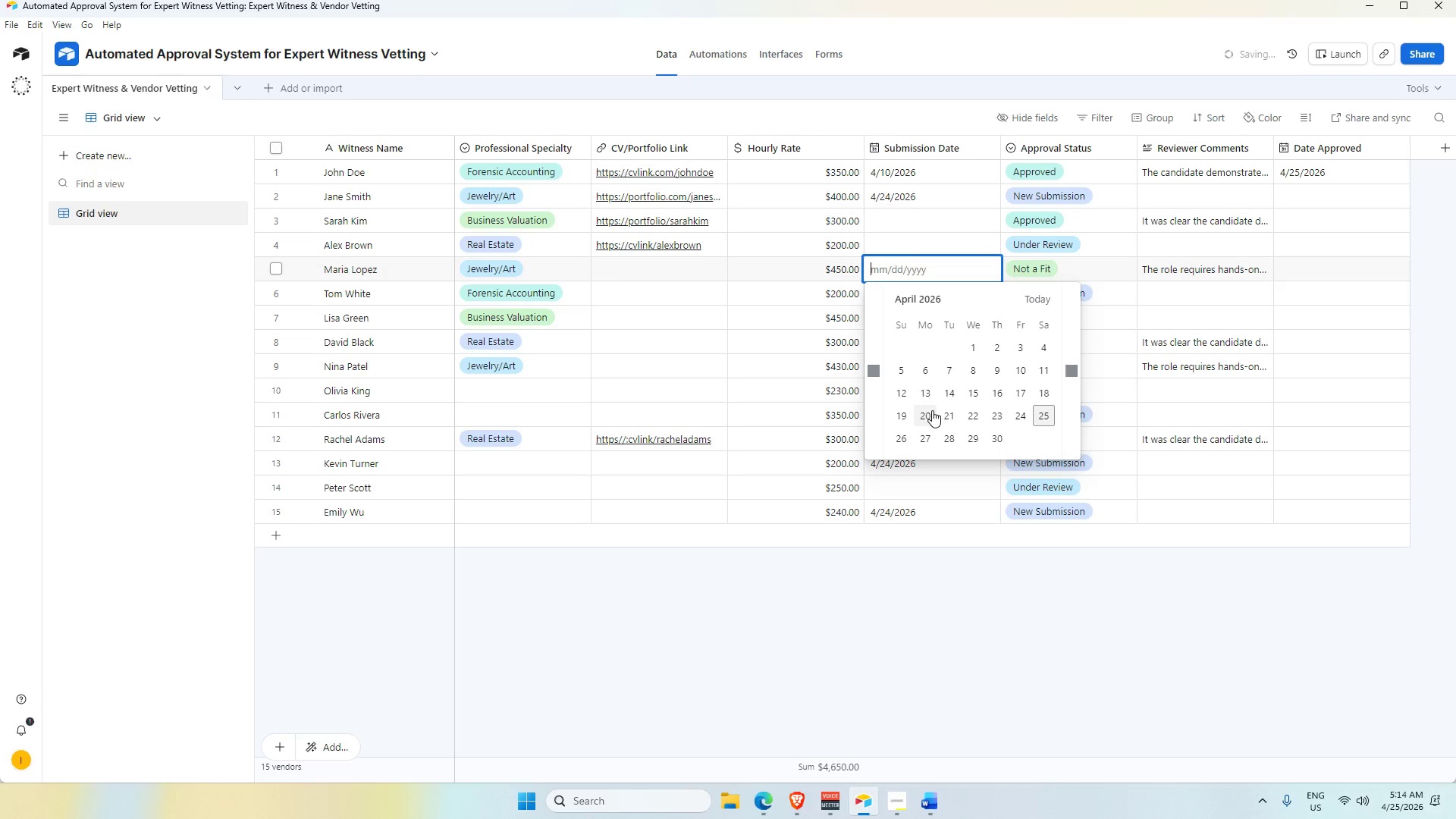 
left_click([930, 410])
 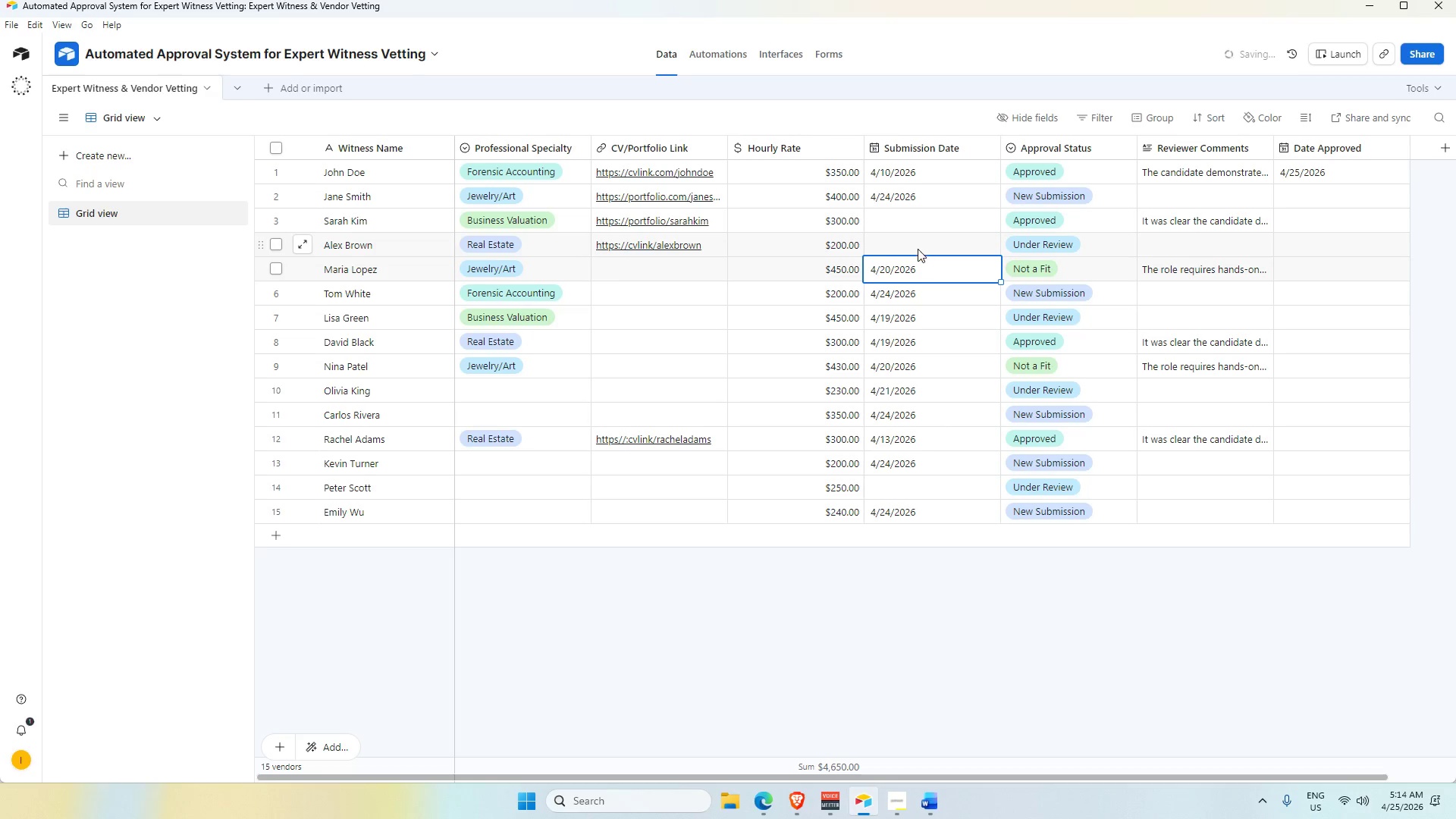 
double_click([918, 247])
 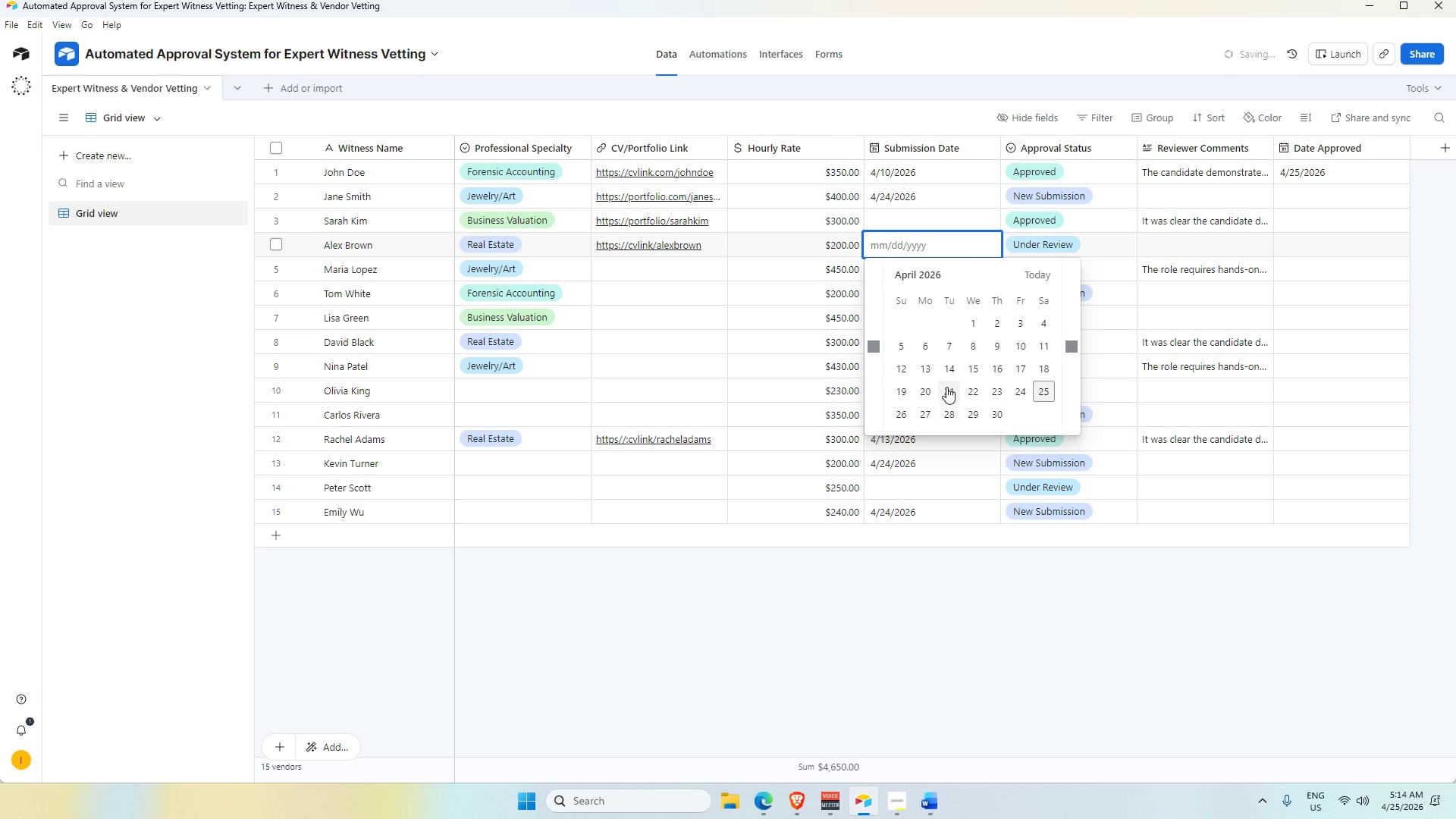 
wait(7.08)
 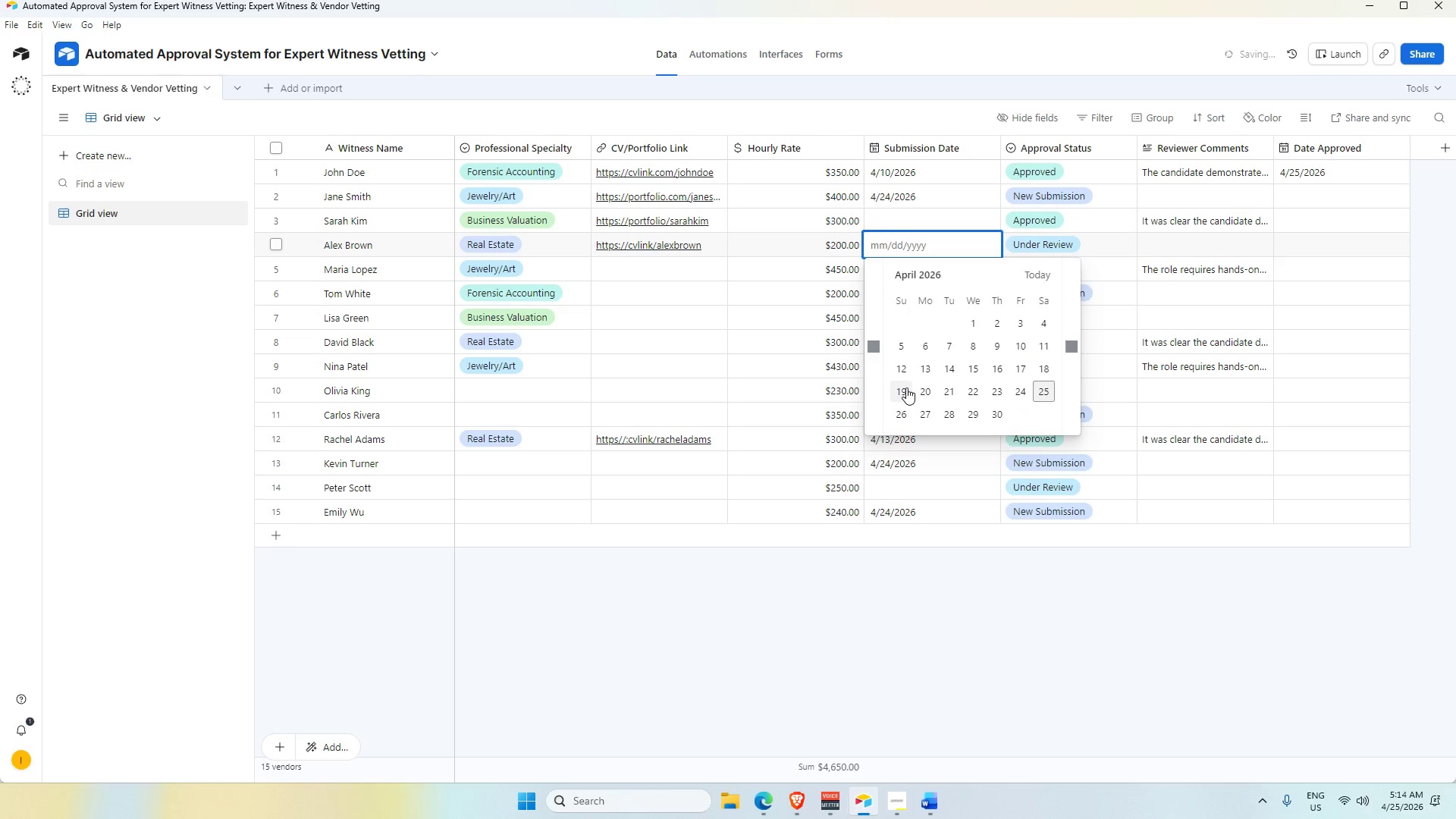 
left_click([952, 389])
 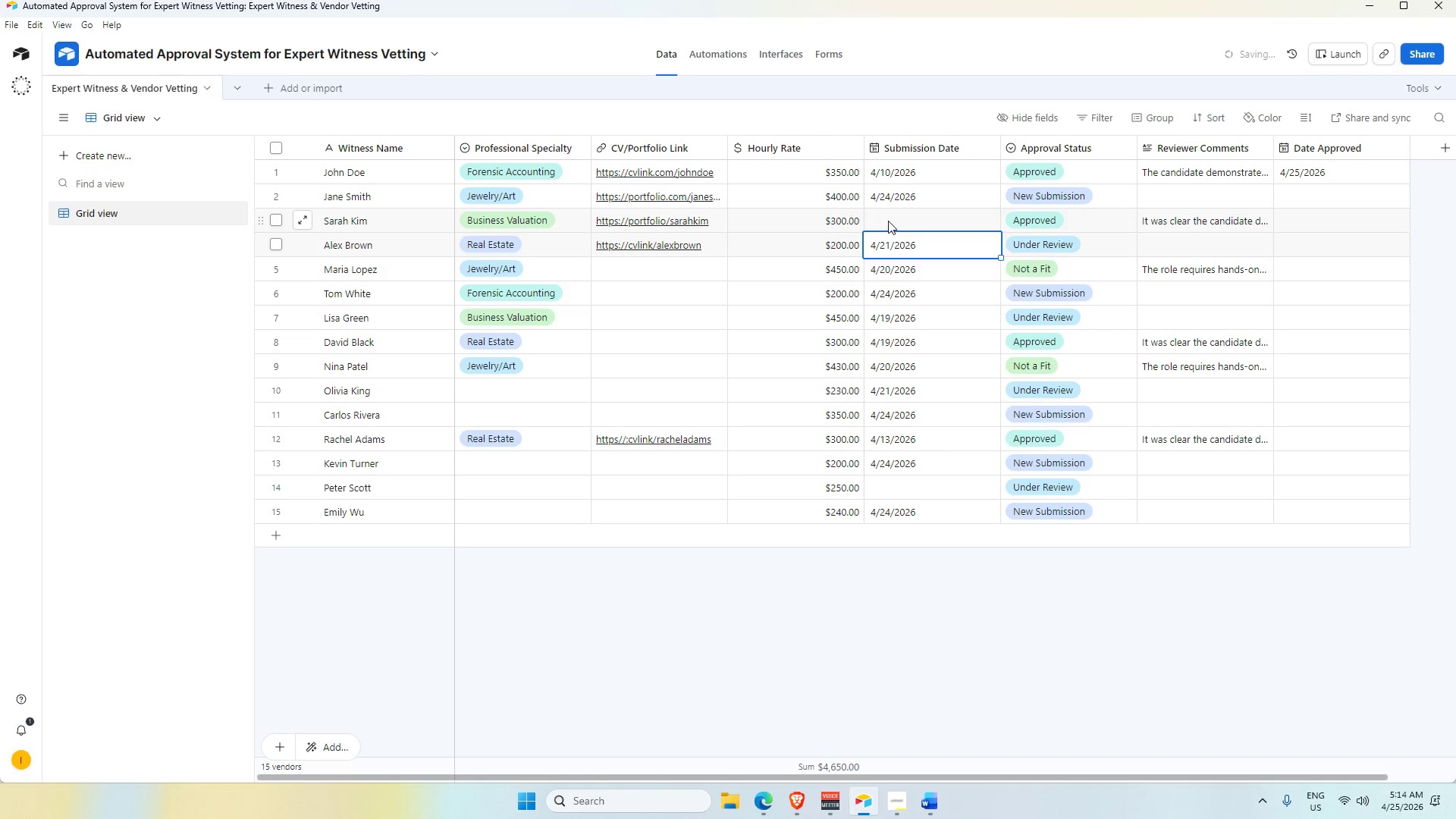 
double_click([888, 221])
 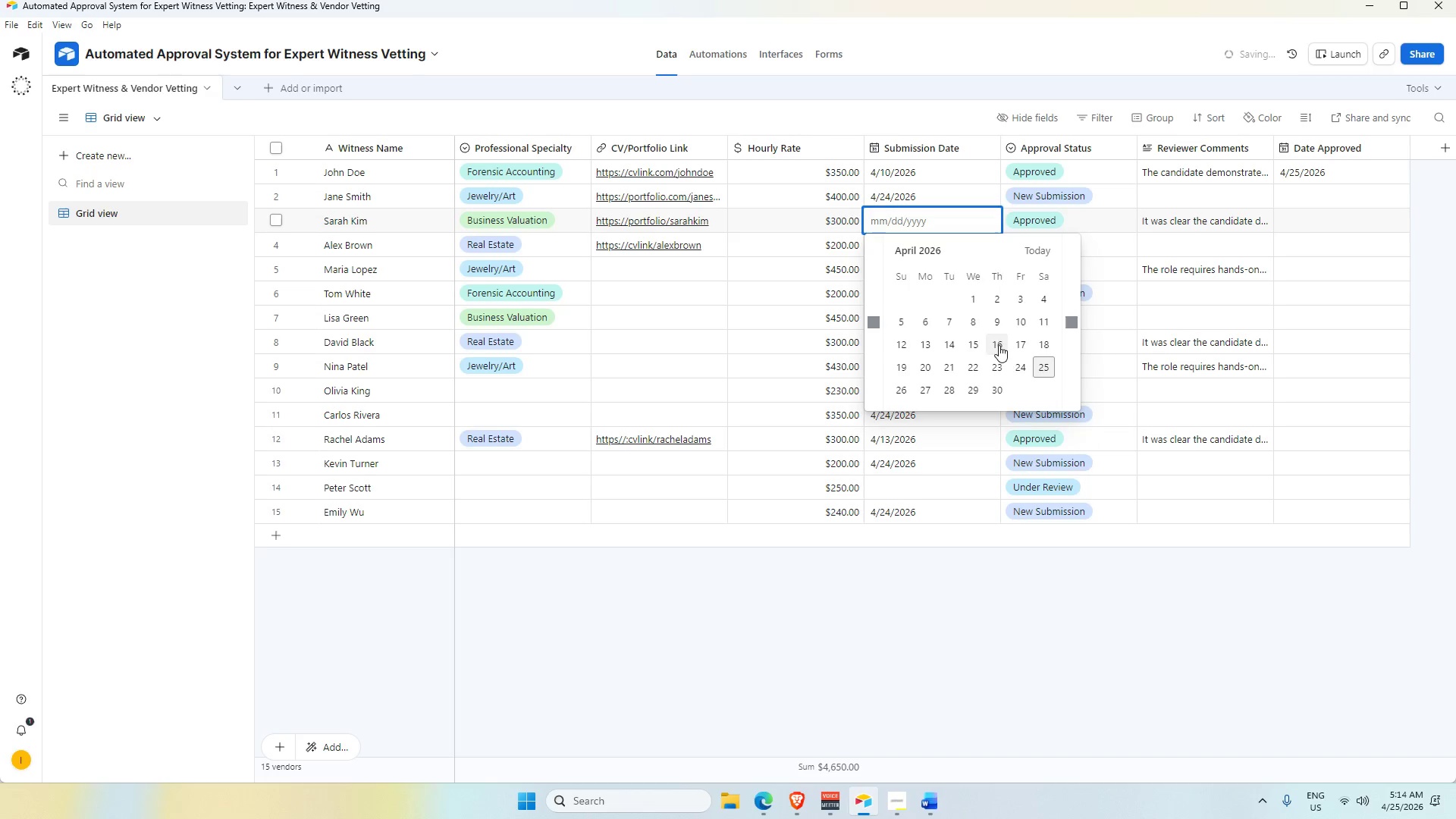 
wait(5.47)
 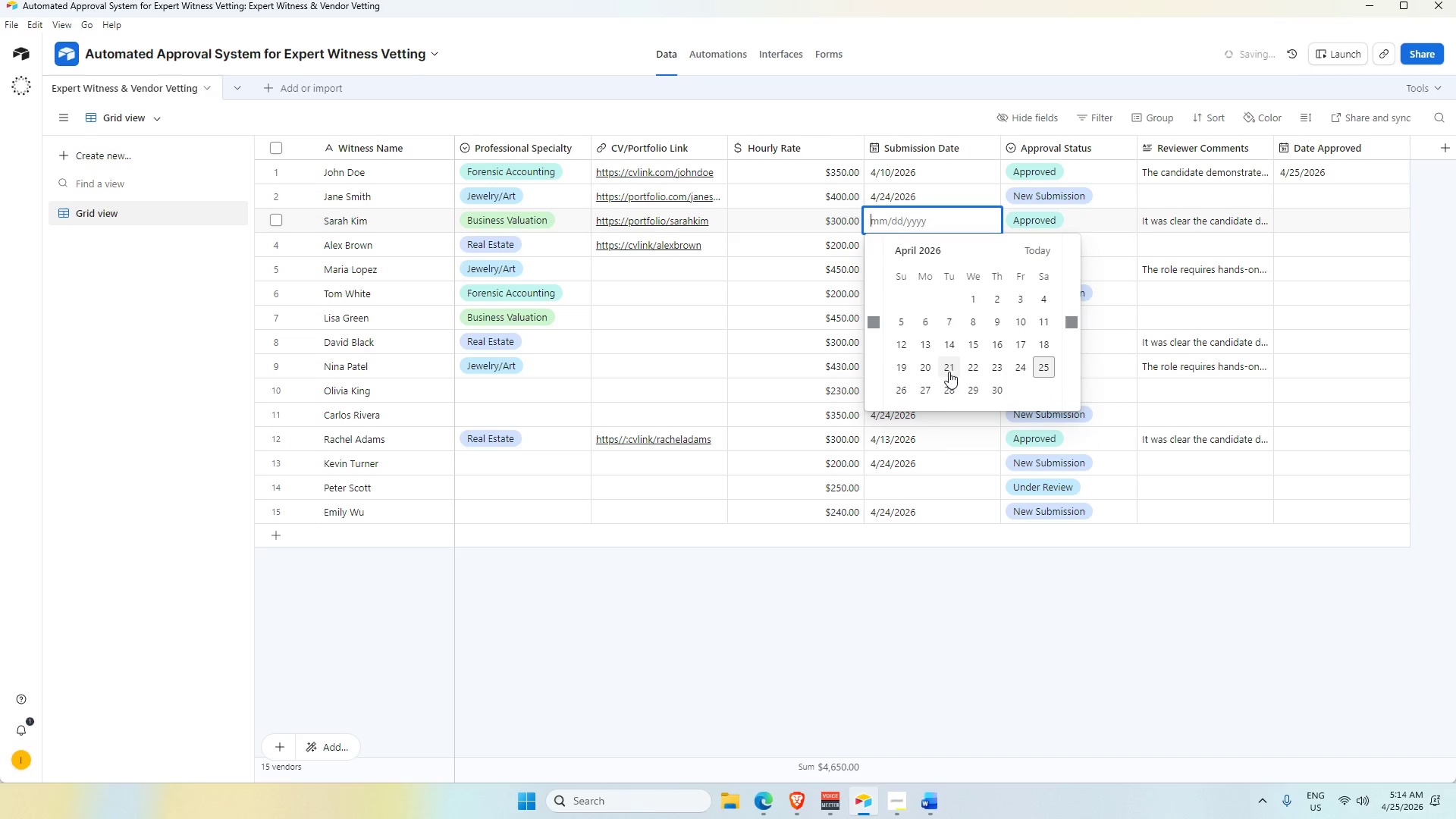 
double_click([899, 481])
 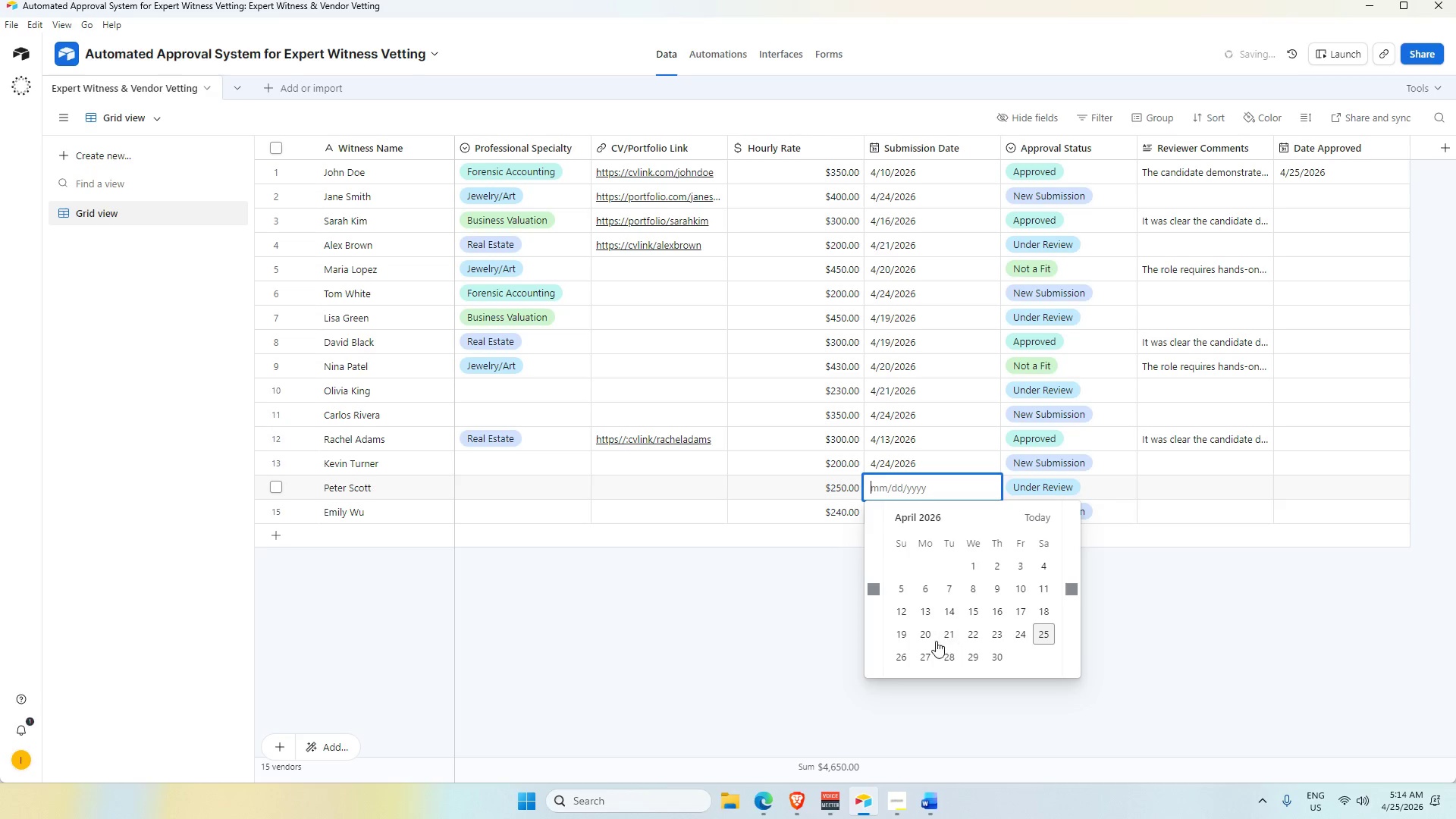 
left_click([924, 635])
 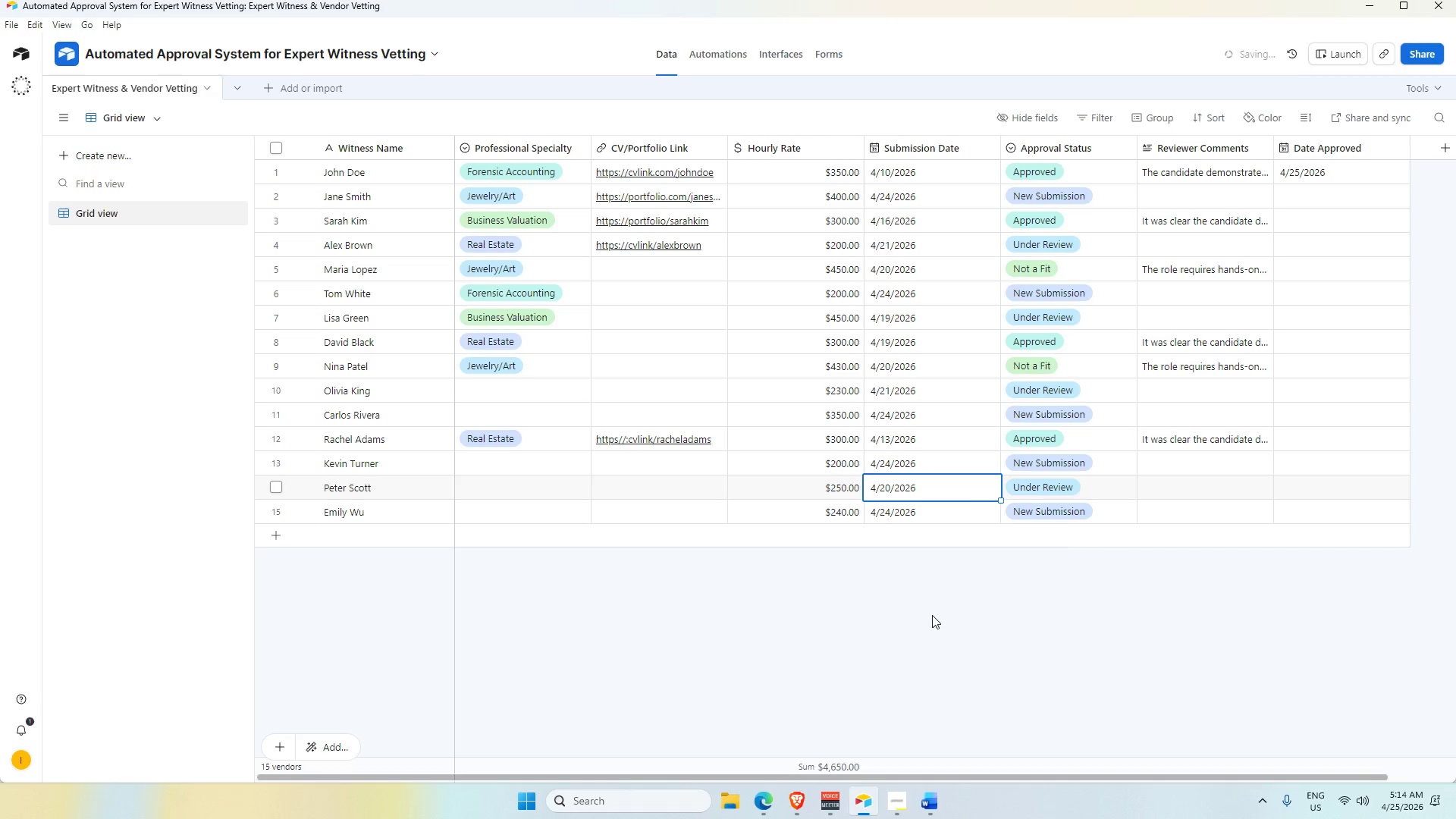 
left_click([932, 615])
 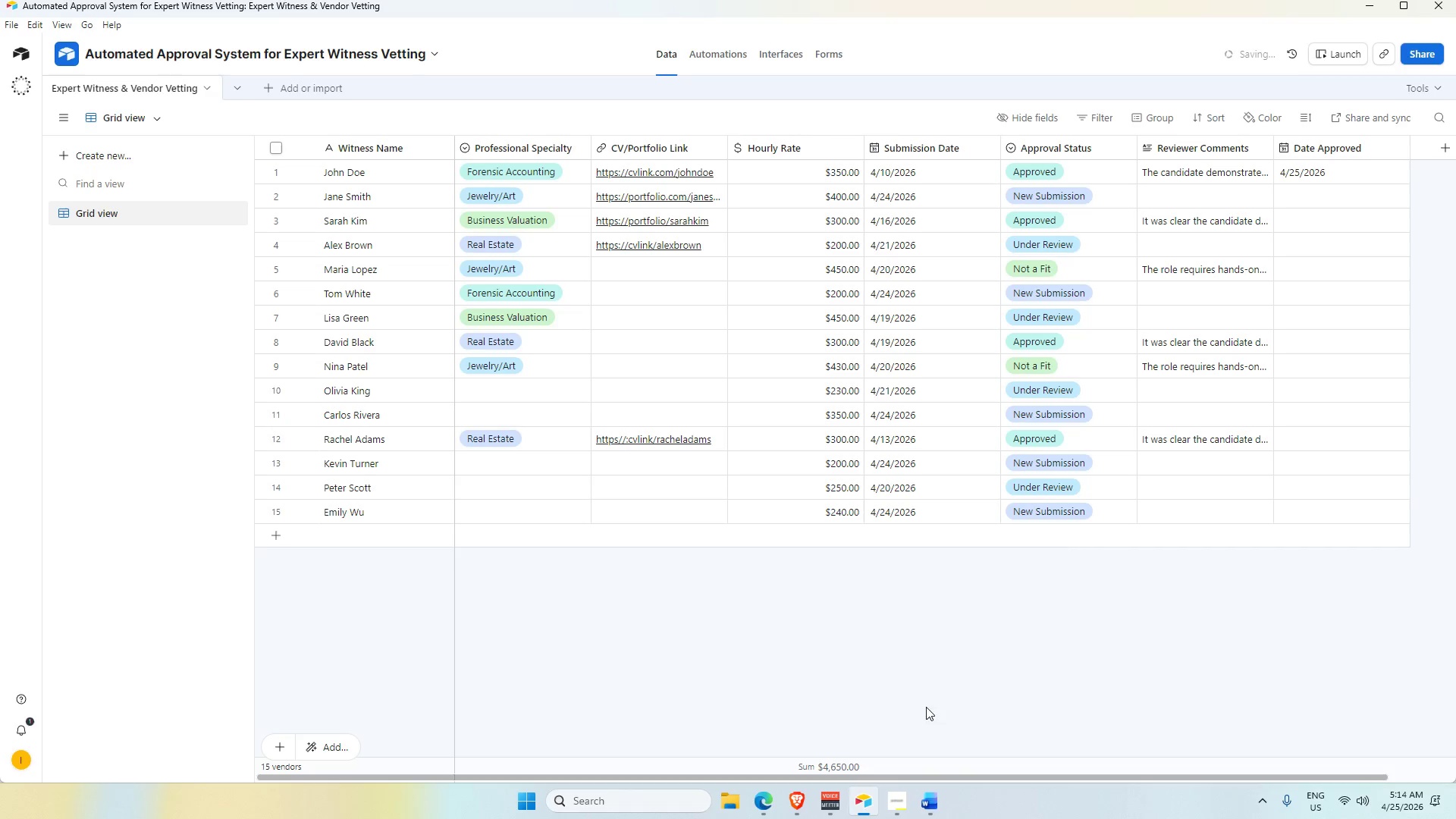 
wait(5.11)
 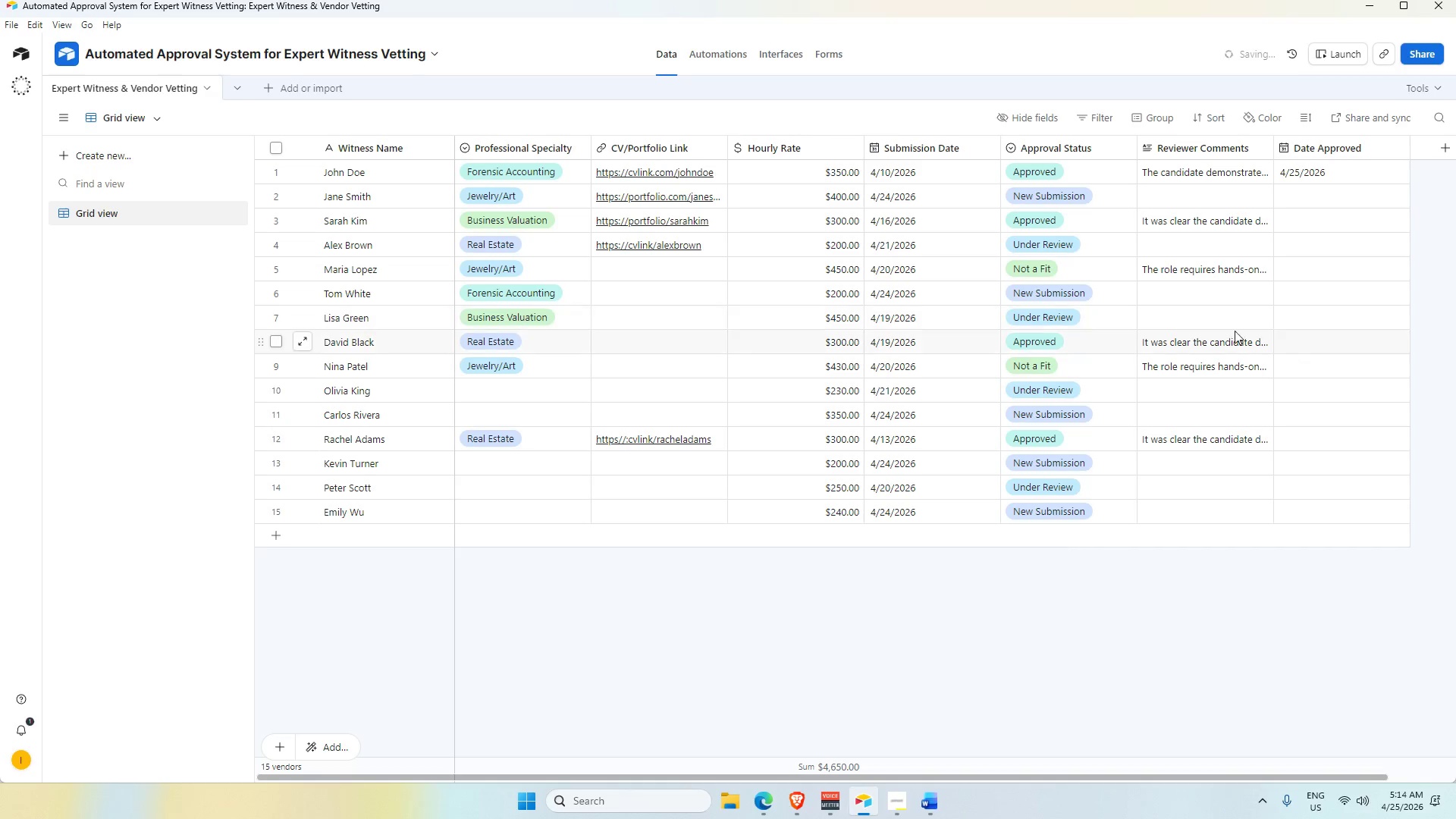 
left_click([904, 803])